 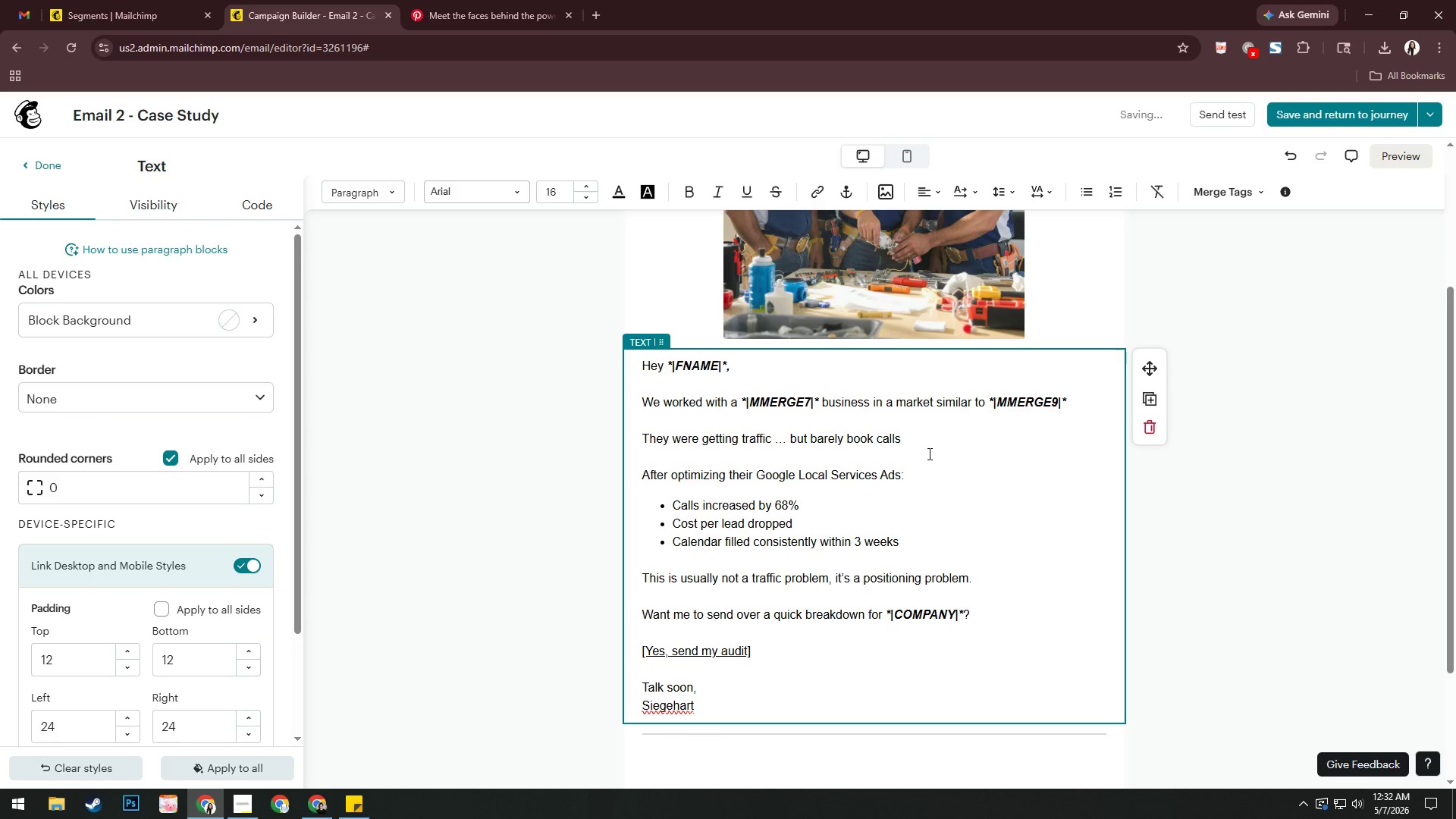 
left_click_drag(start_coordinate=[880, 615], to_coordinate=[645, 616])
 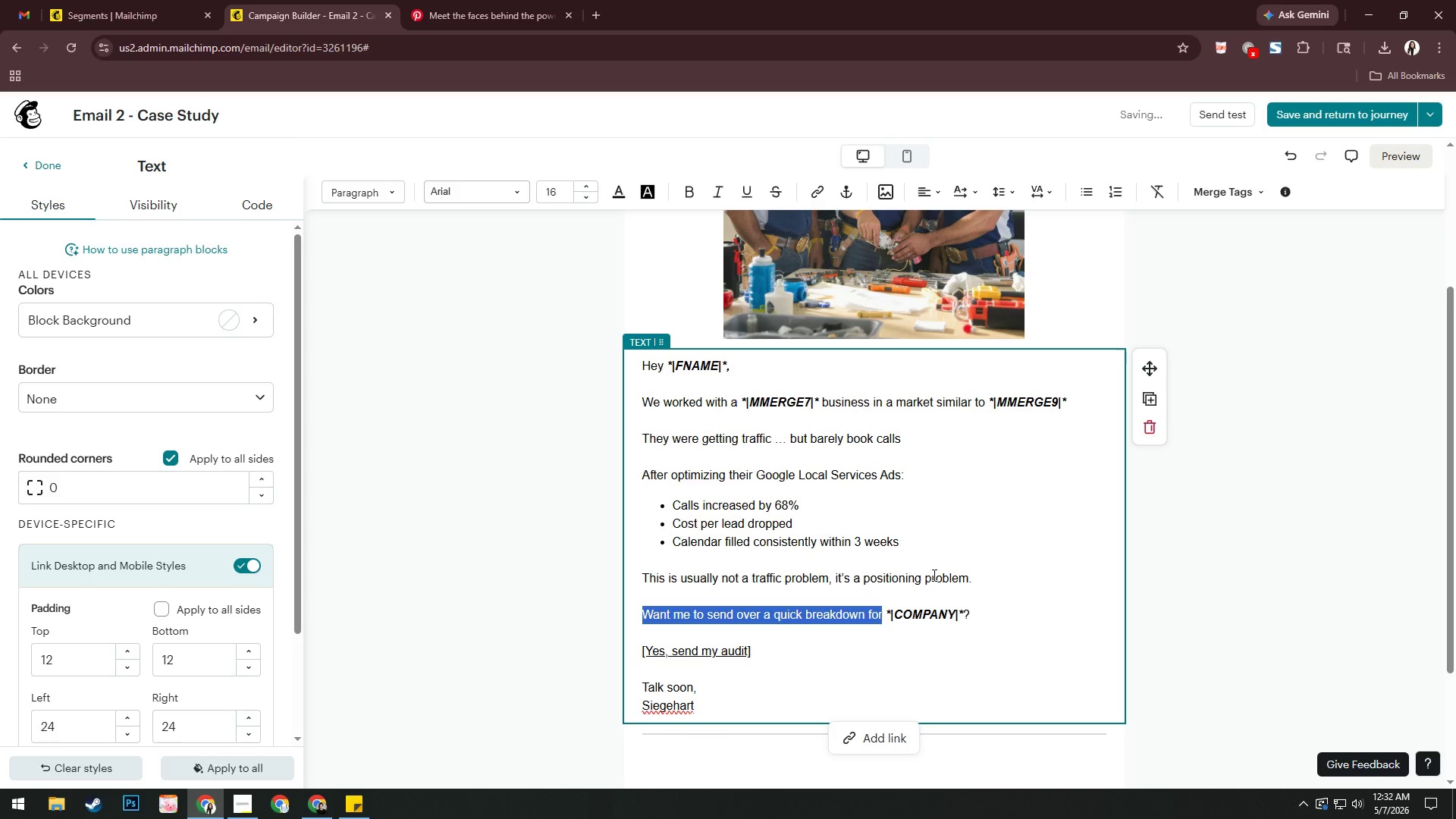 
key(Backspace)
type(If toy)
key(Backspace)
key(Backspace)
key(Backspace)
type(you;r)
key(Backspace)
key(Backspace)
type(\)
key(Backspace)
type('re open, I can show you exactly what's happening with)
 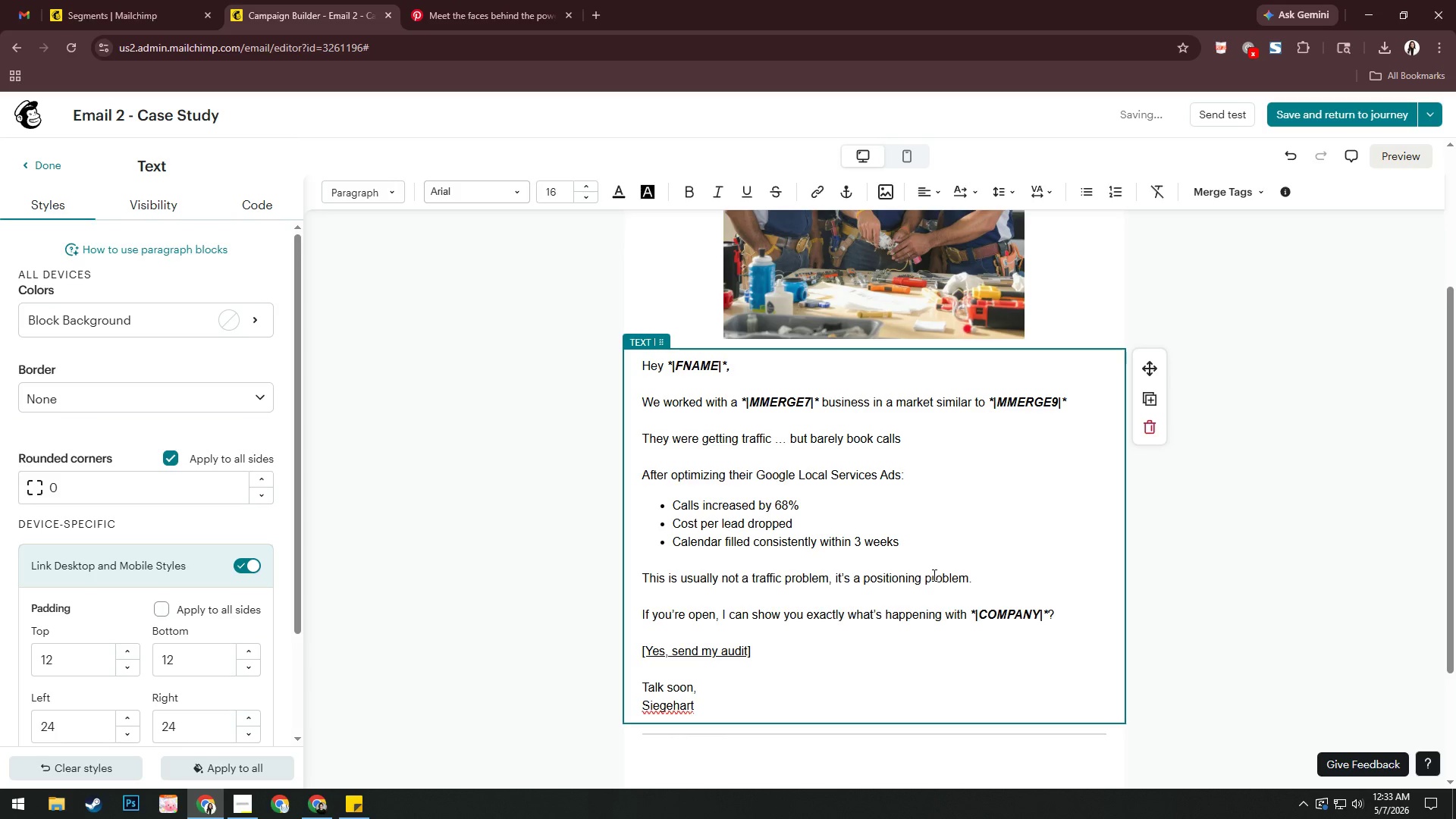 
key(ArrowRight)
 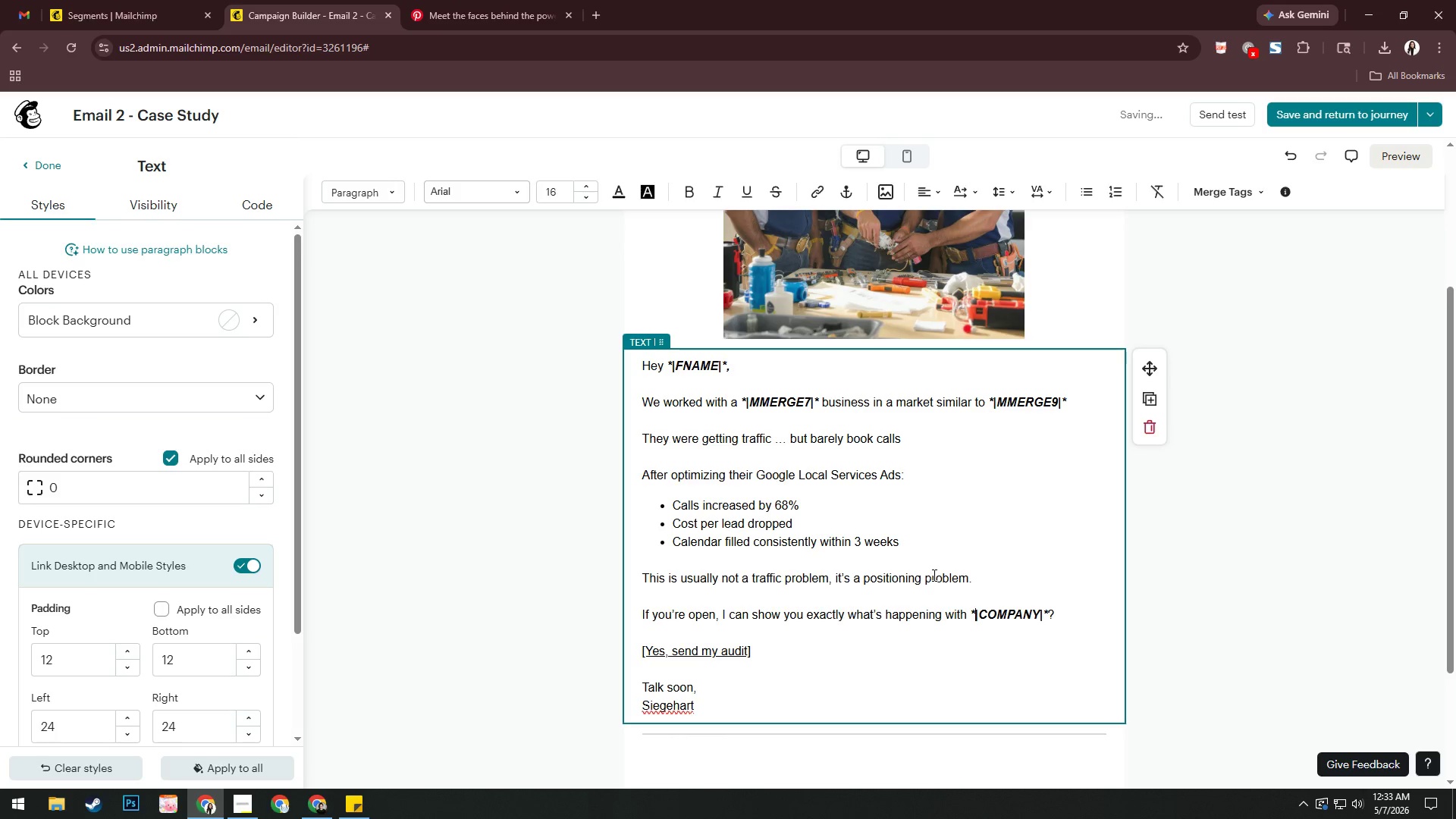 
hold_key(key=ArrowRight, duration=0.73)
 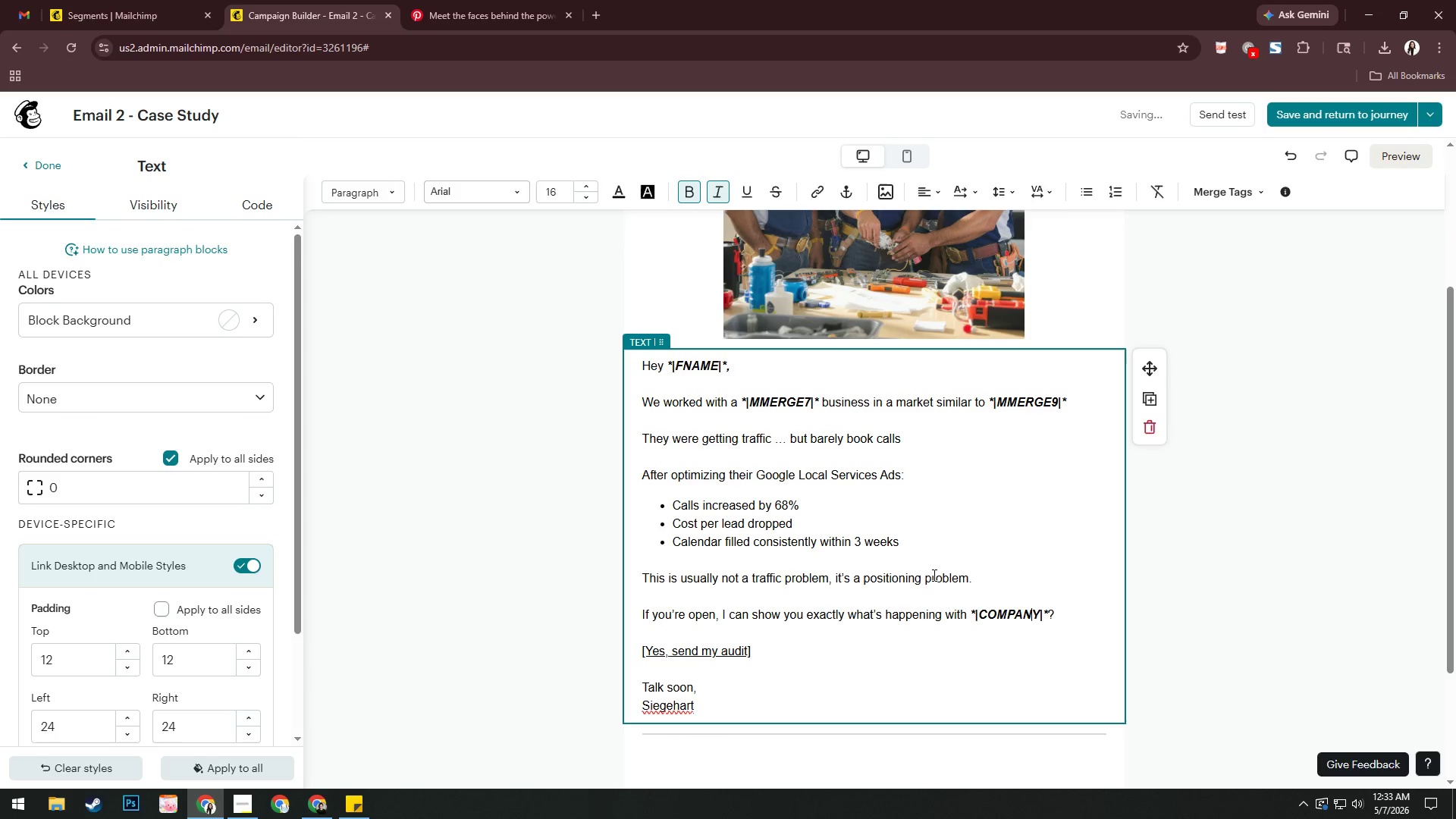 
key(ArrowRight)
 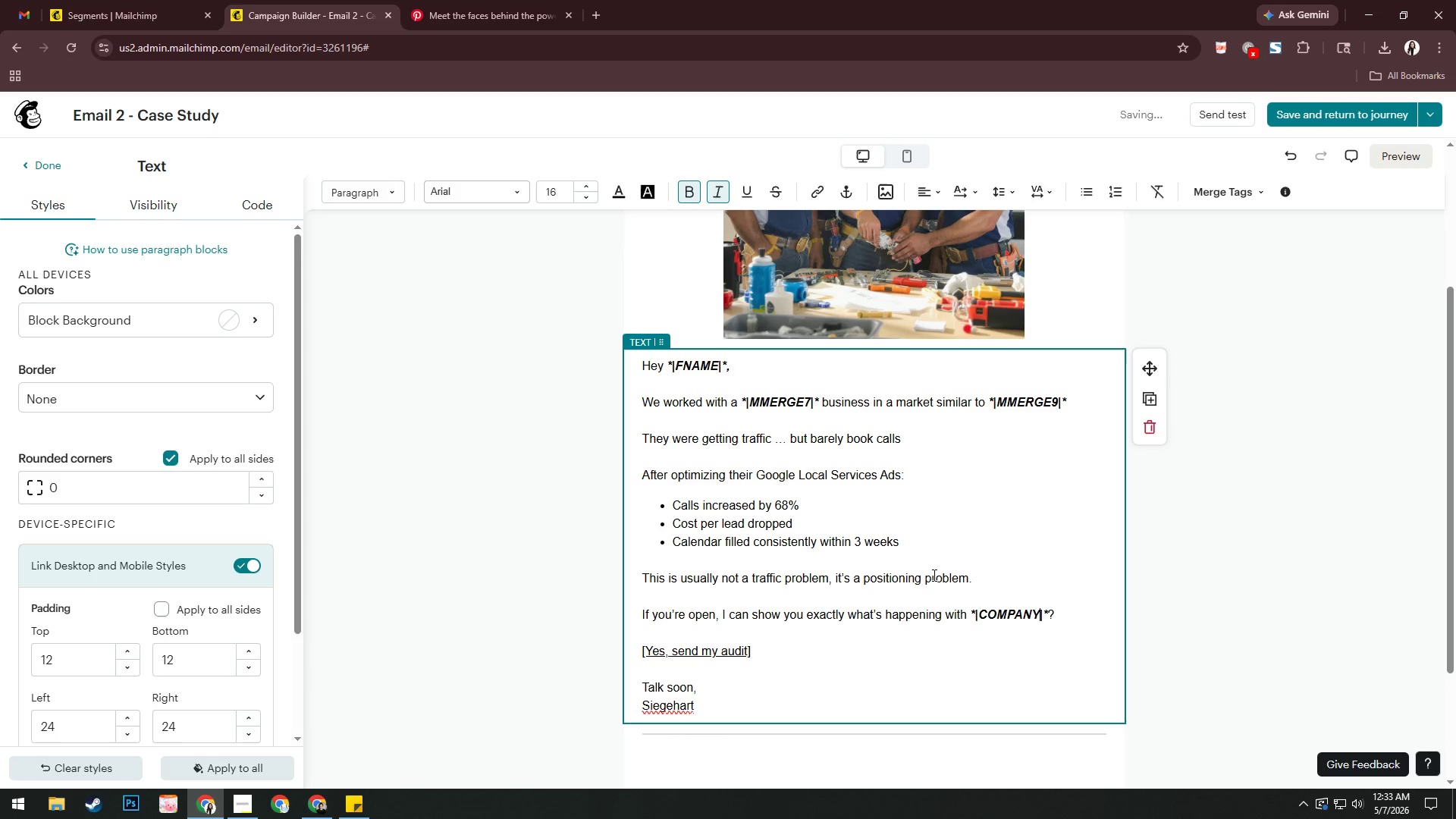 
key(ArrowRight)
 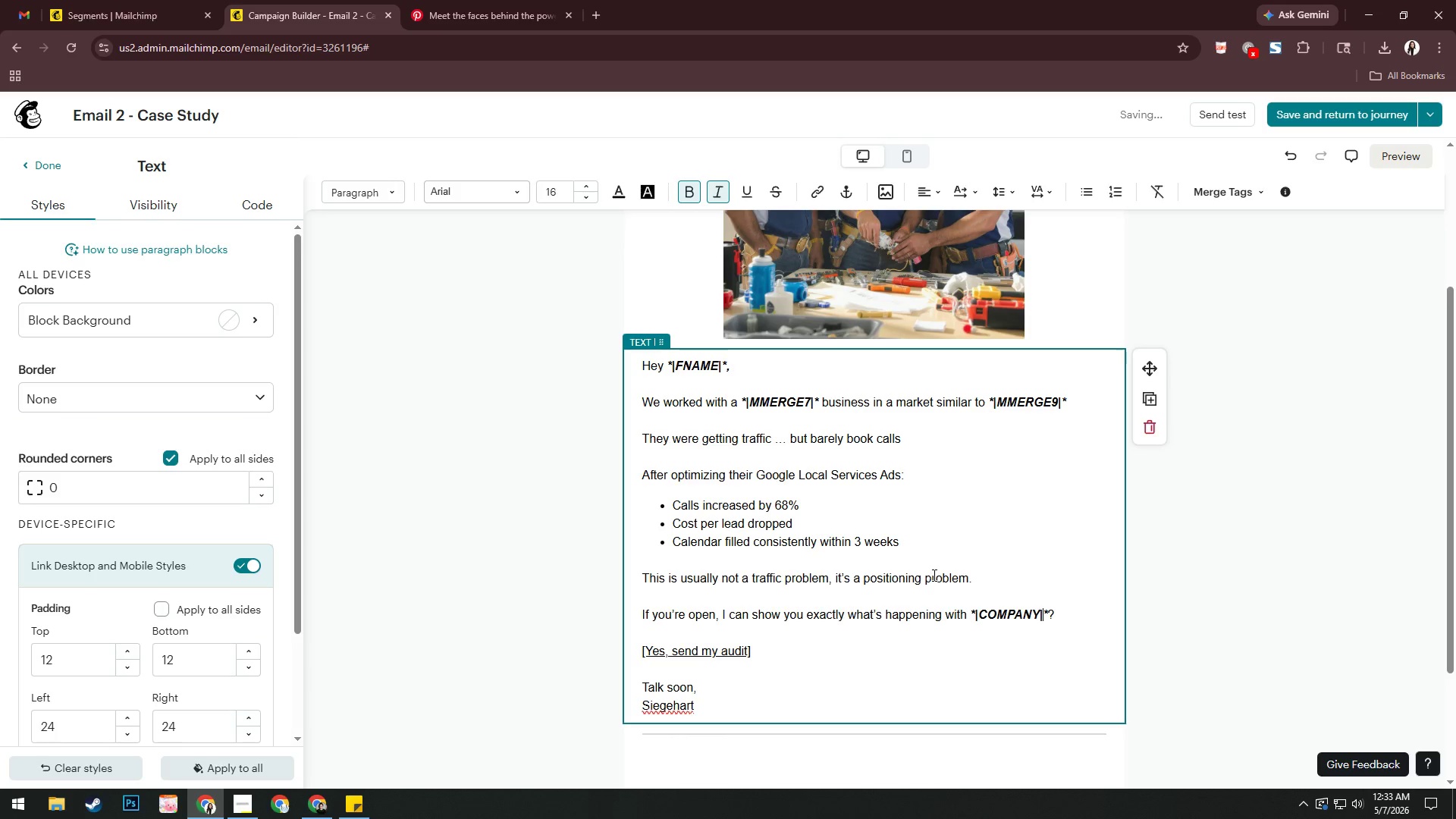 
key(ArrowRight)
 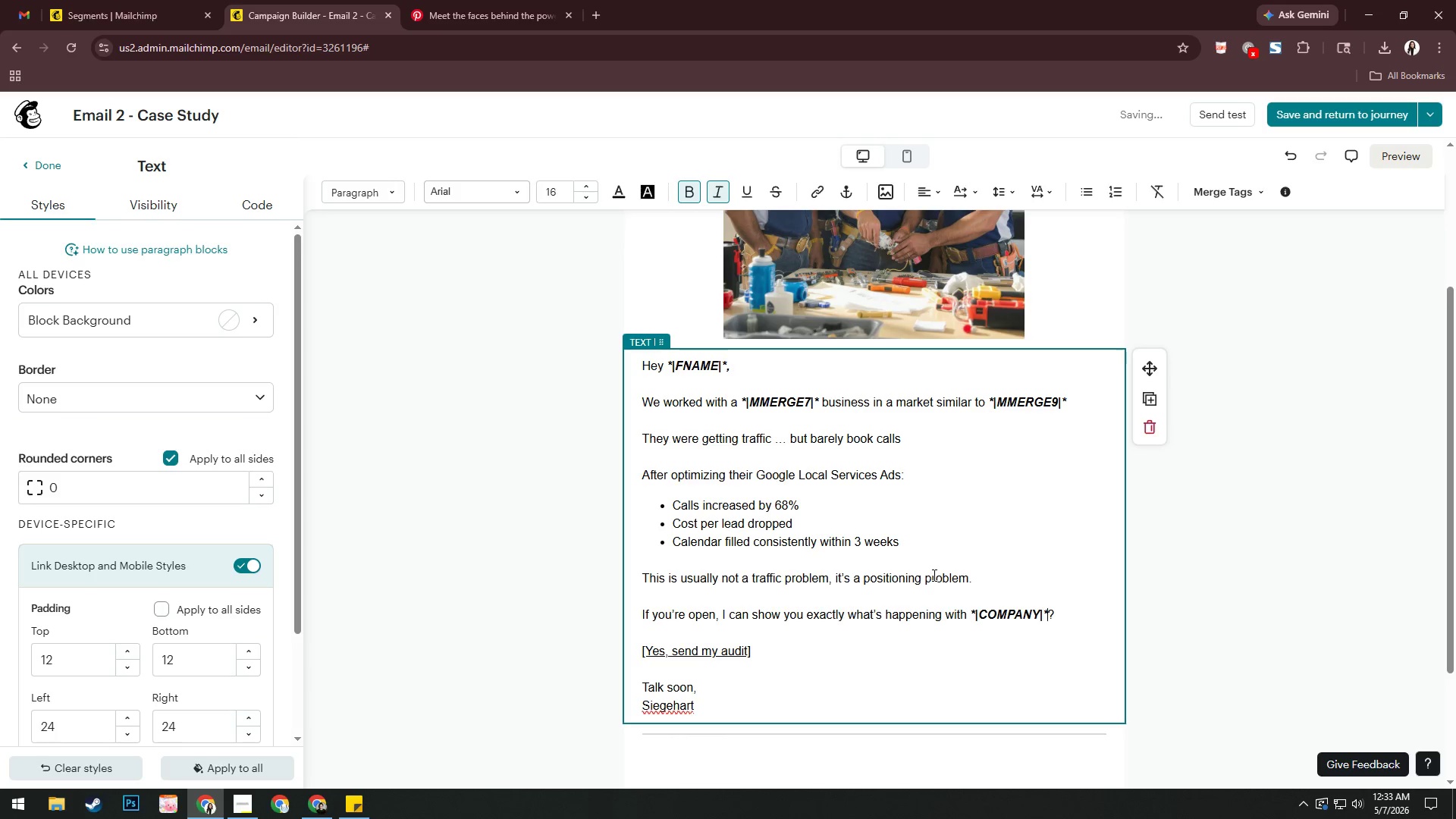 
key(ArrowRight)
 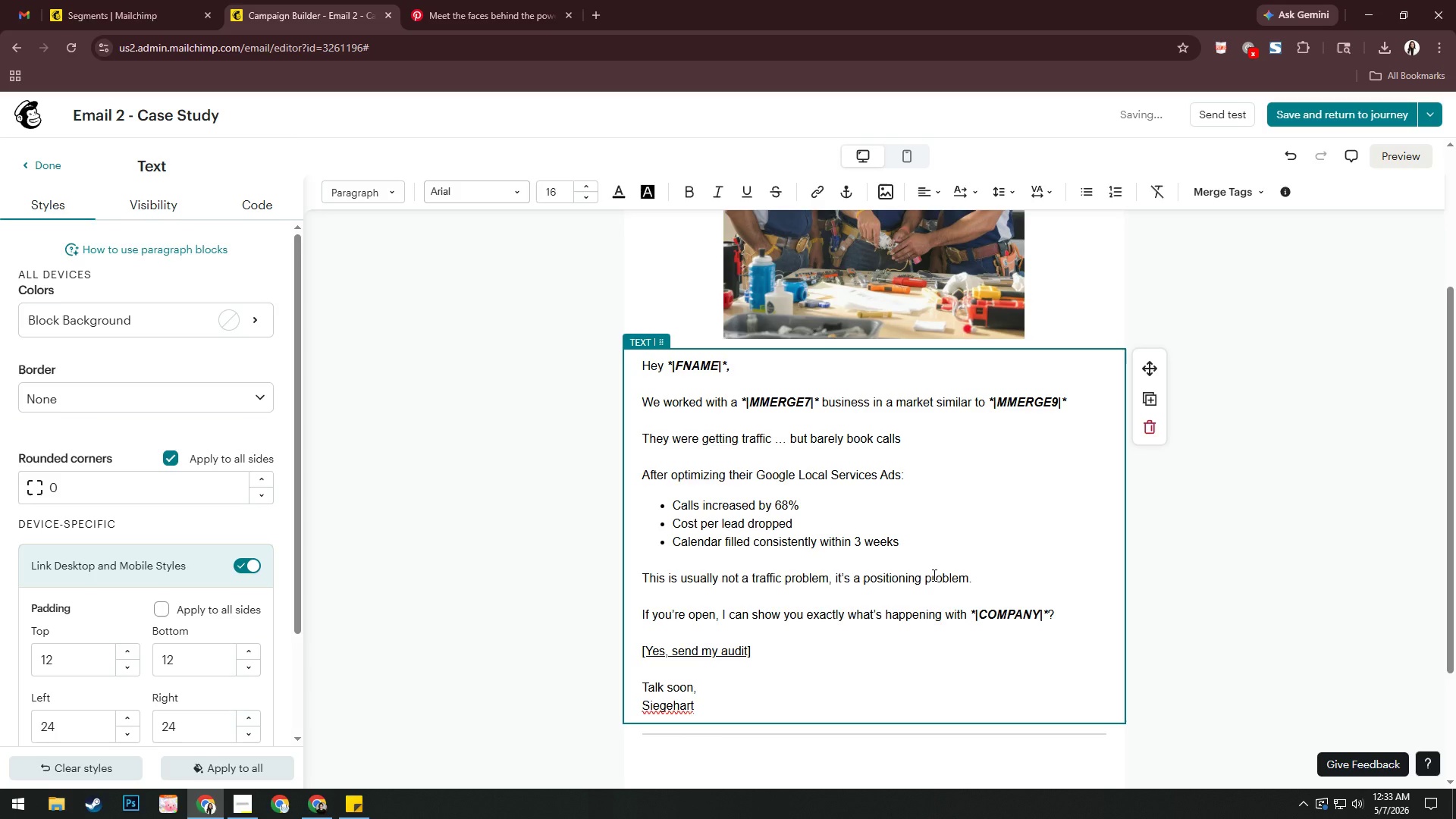 
key(Backspace)
 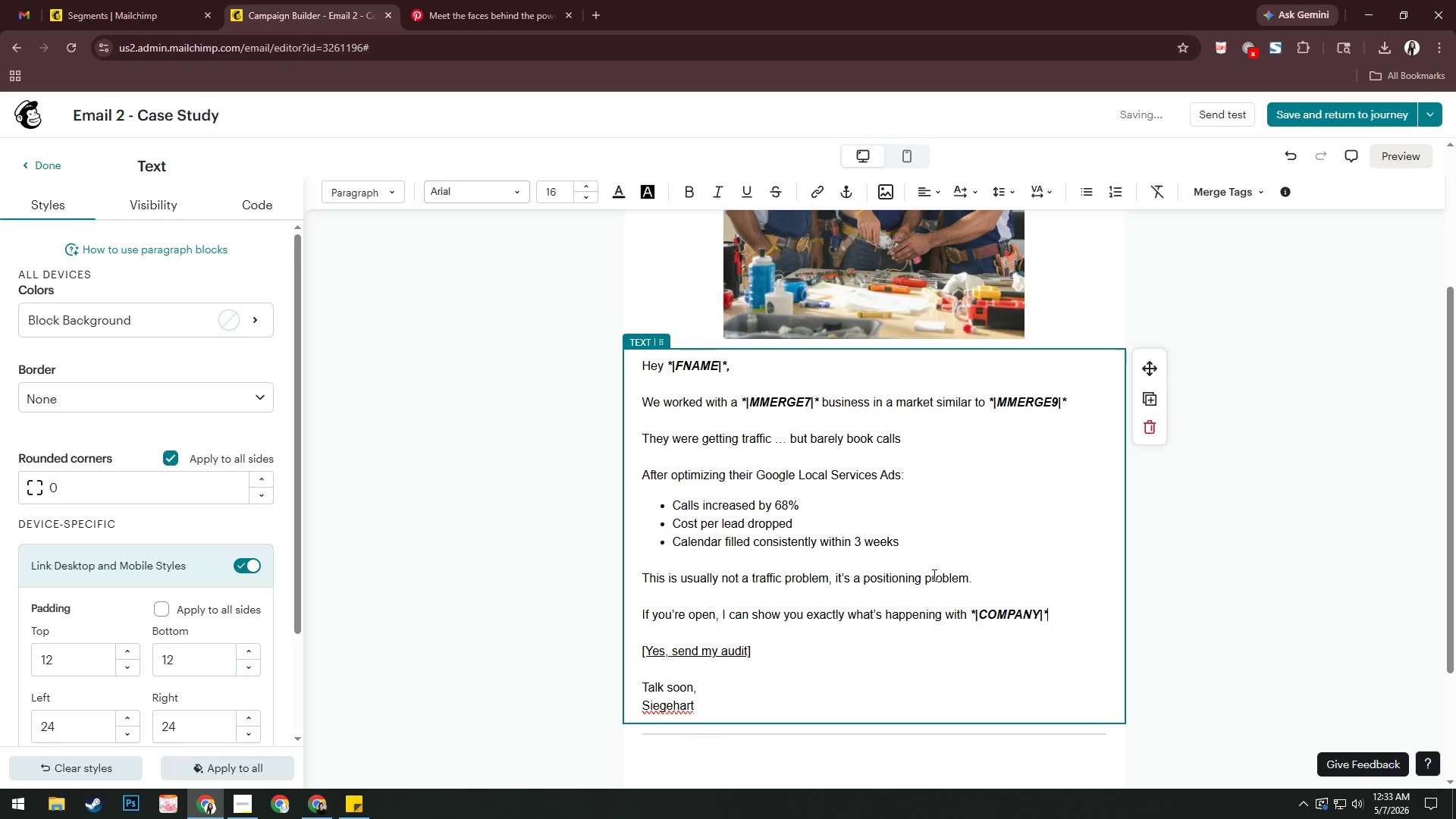 
key(Backspace)
 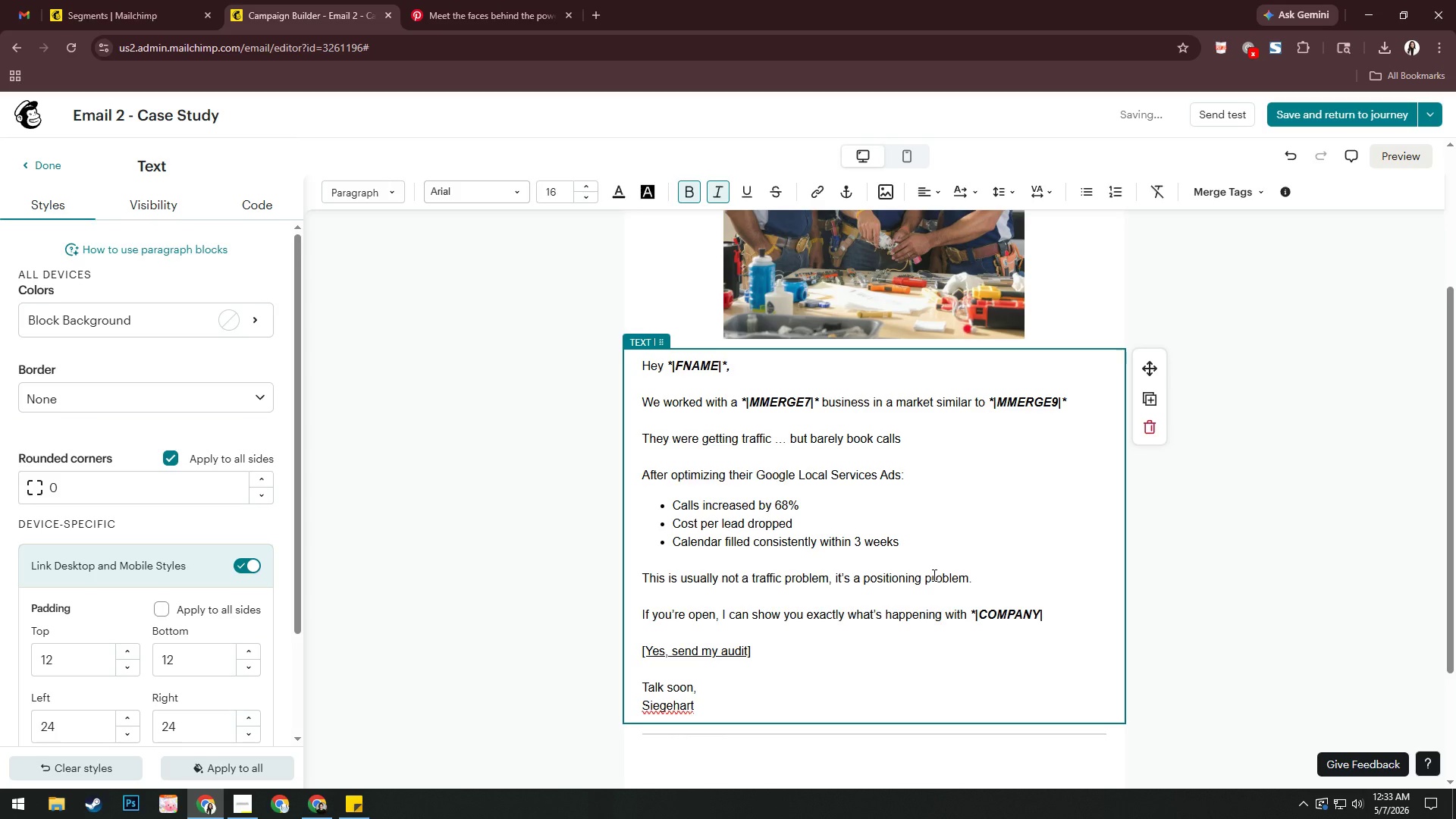 
key(NumpadMultiply)
 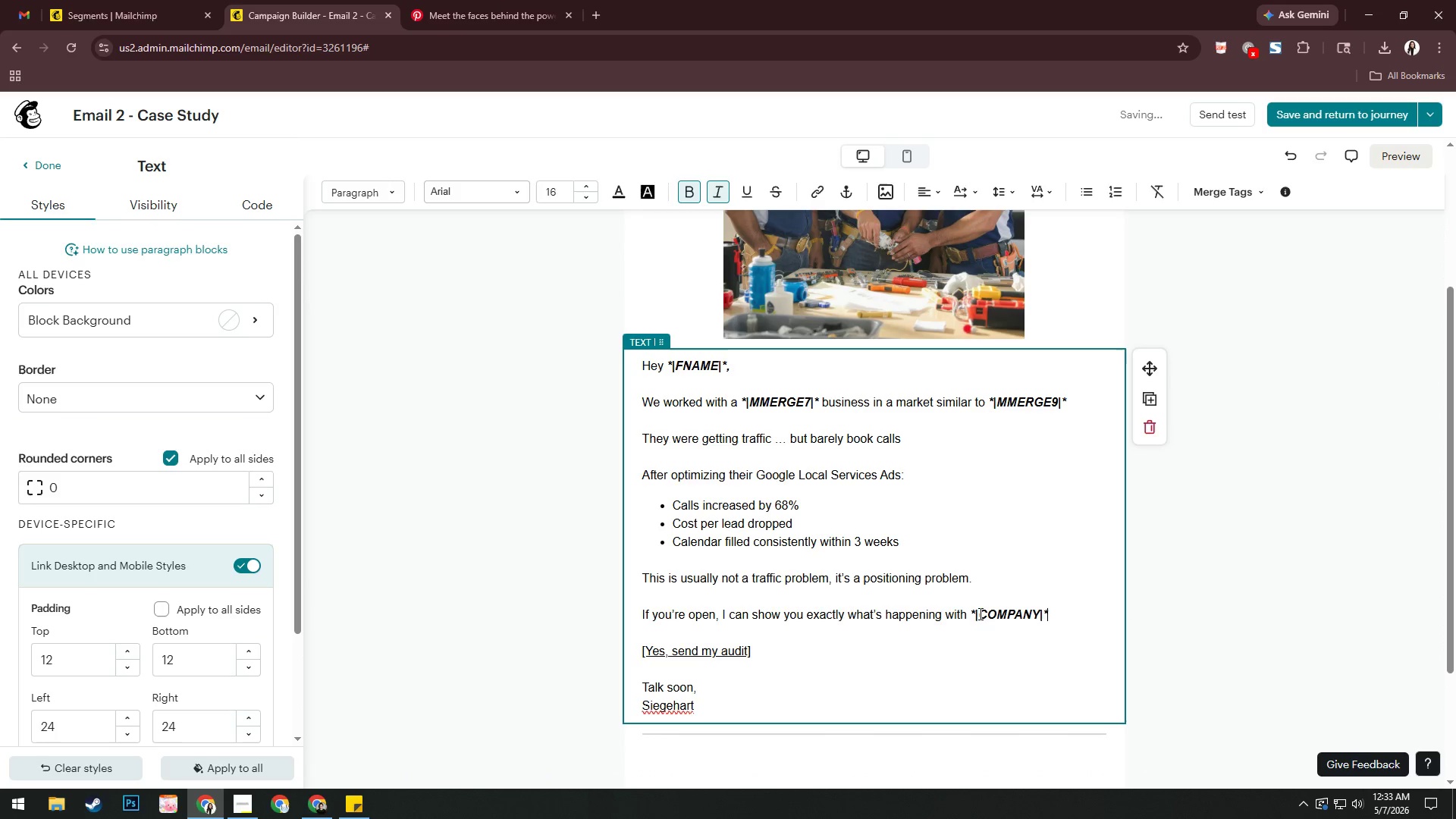 
left_click_drag(start_coordinate=[972, 615], to_coordinate=[1052, 616])
 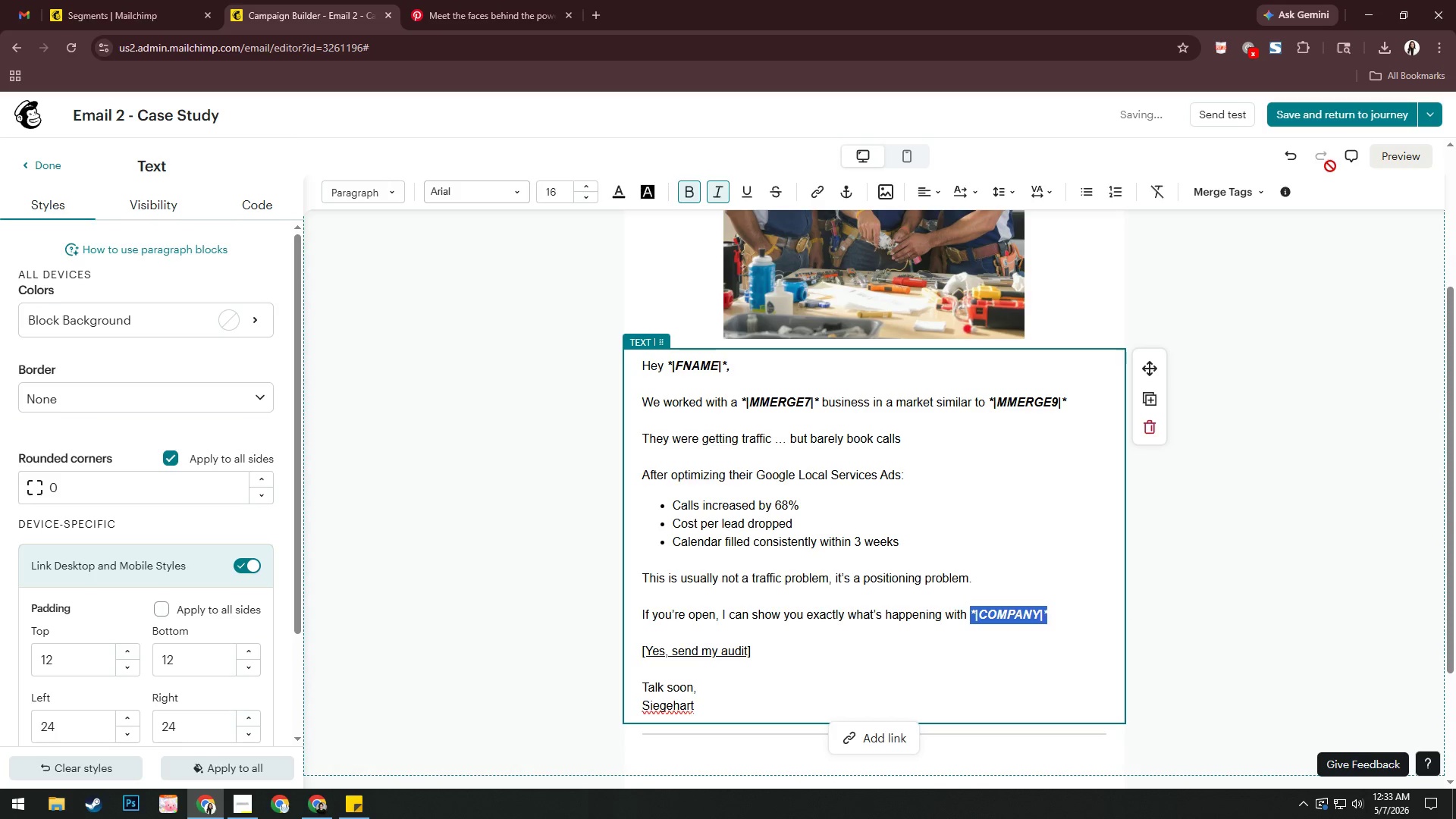 
left_click([1212, 195])
 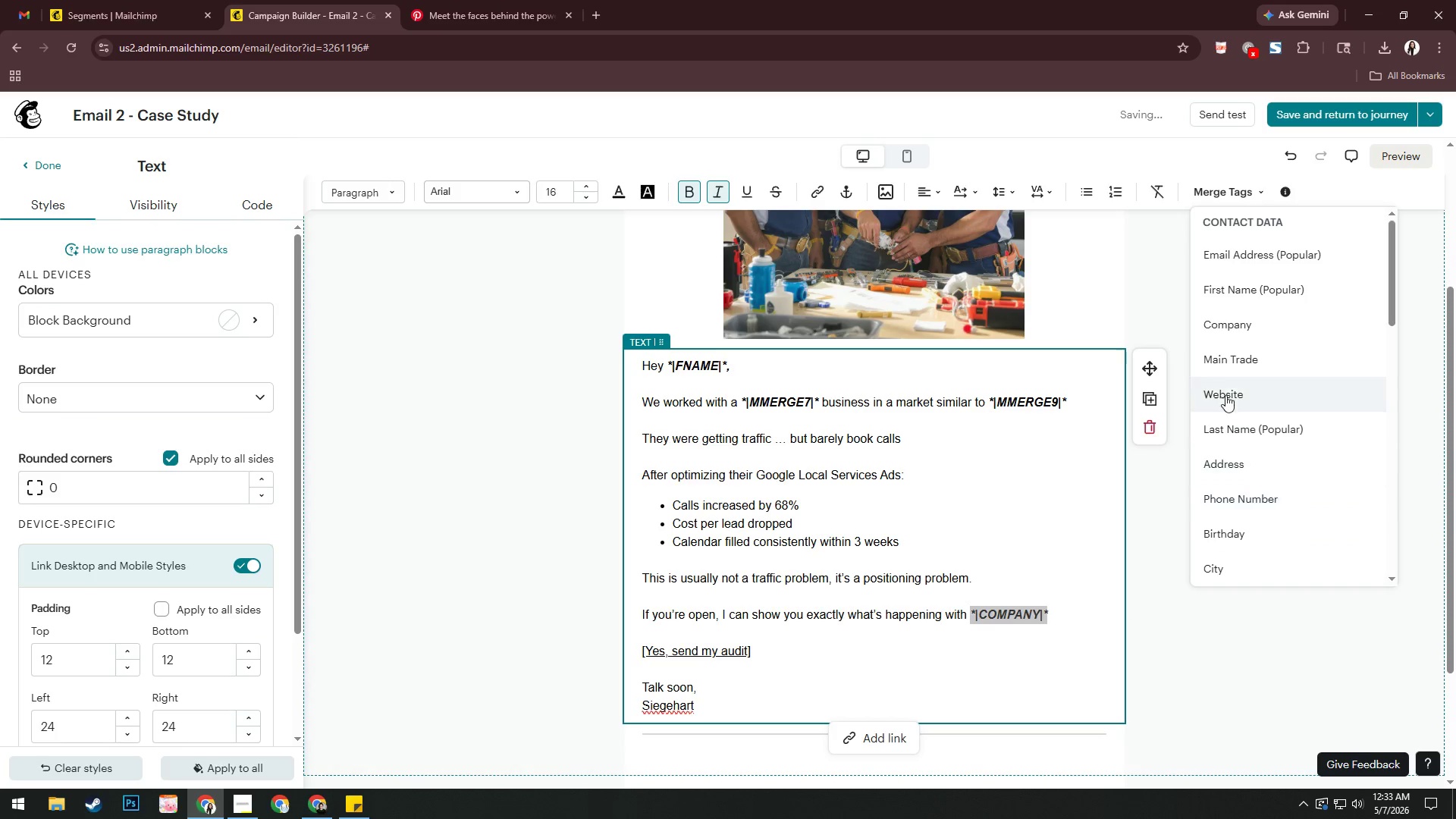 
left_click([1228, 336])
 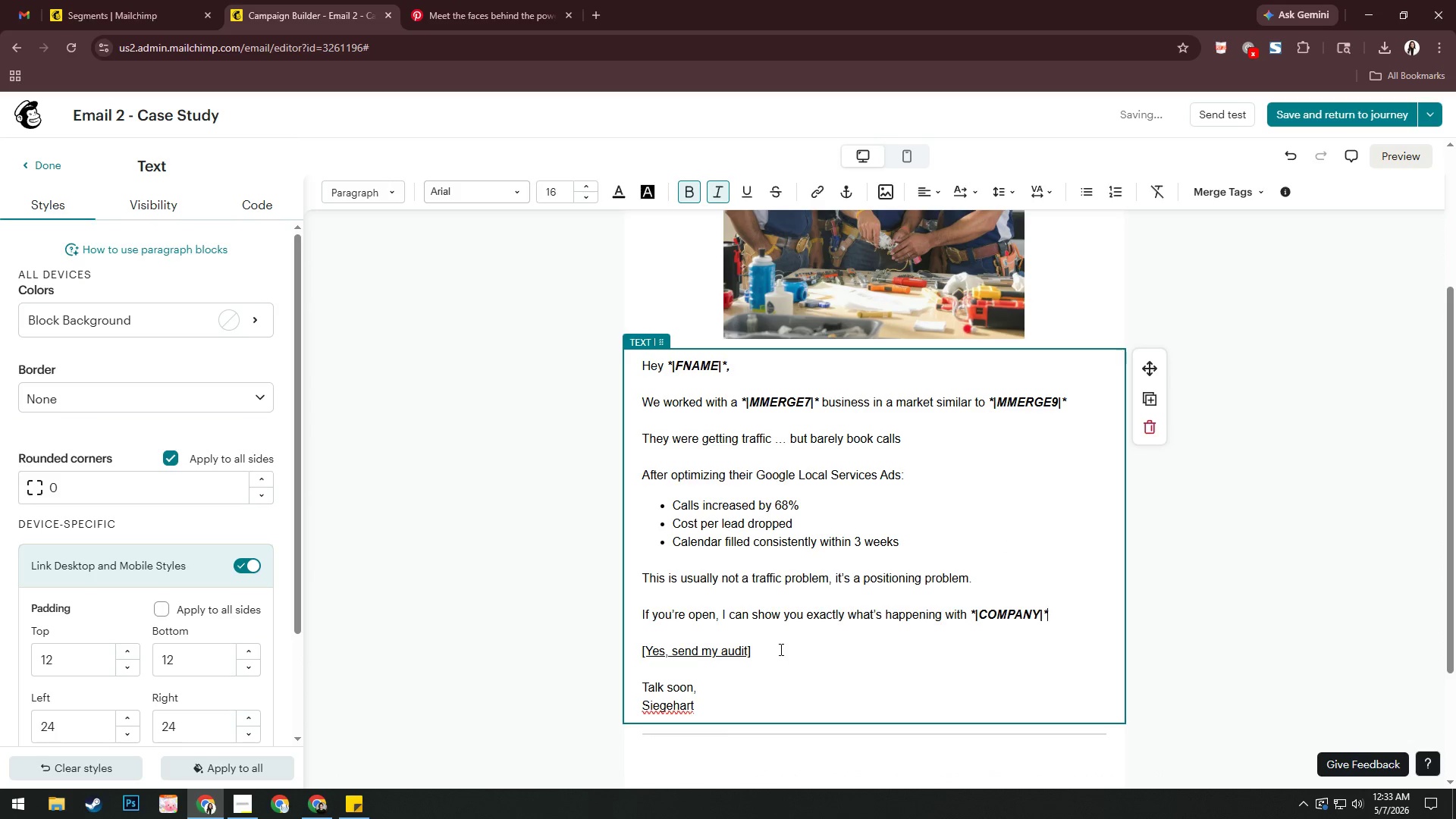 
left_click([861, 631])
 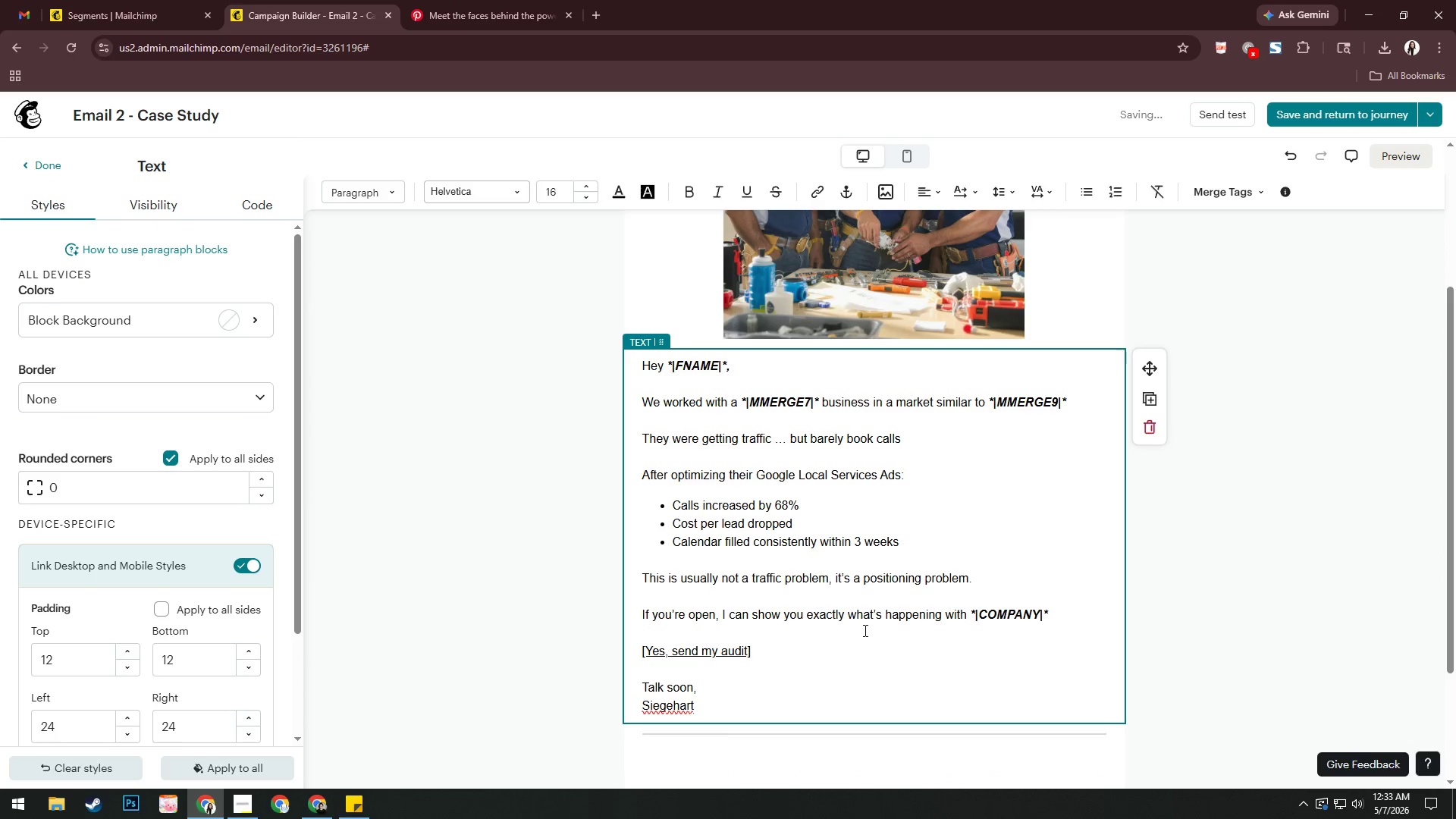 
key(Enter)
 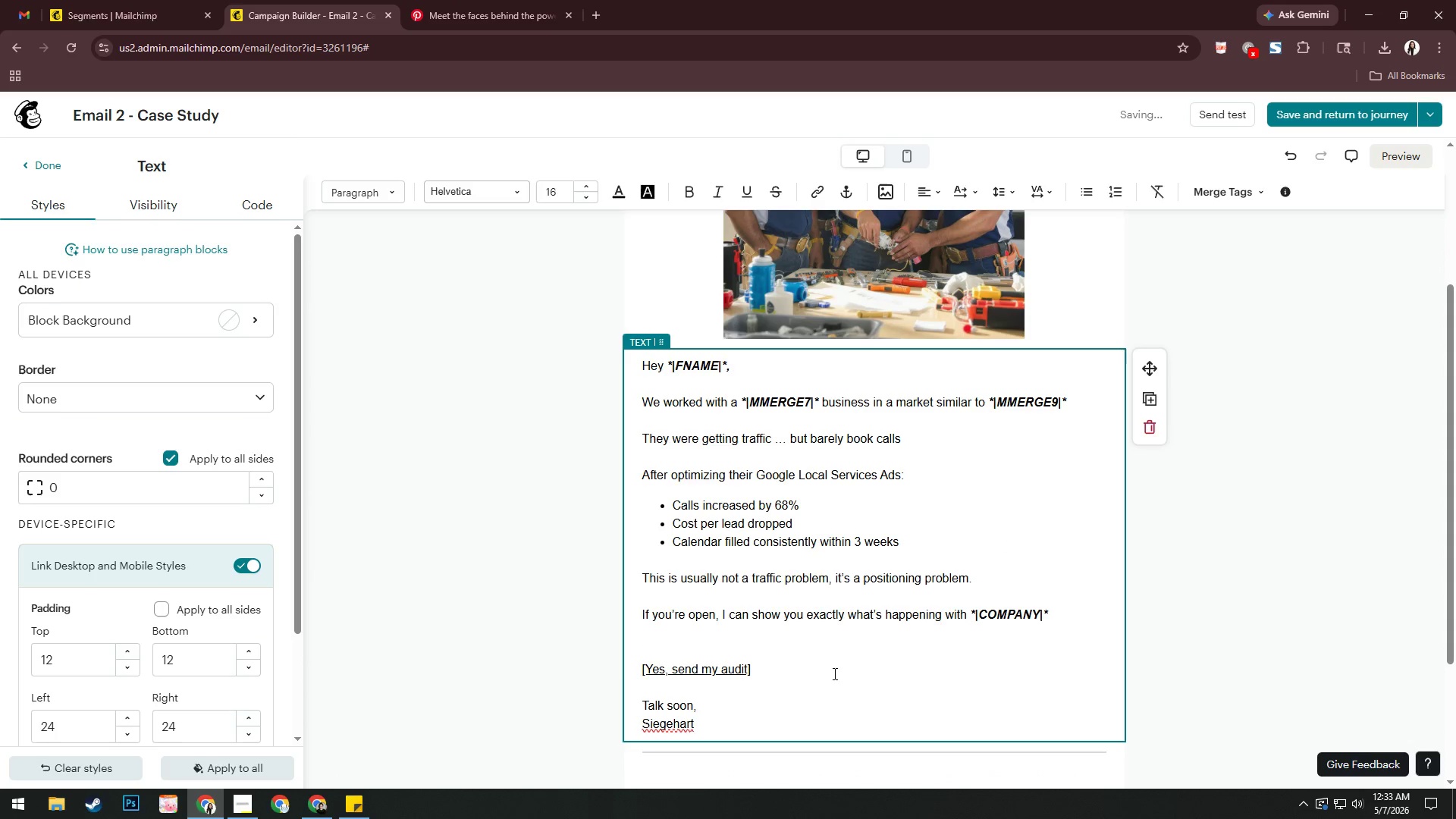 
left_click([830, 695])
 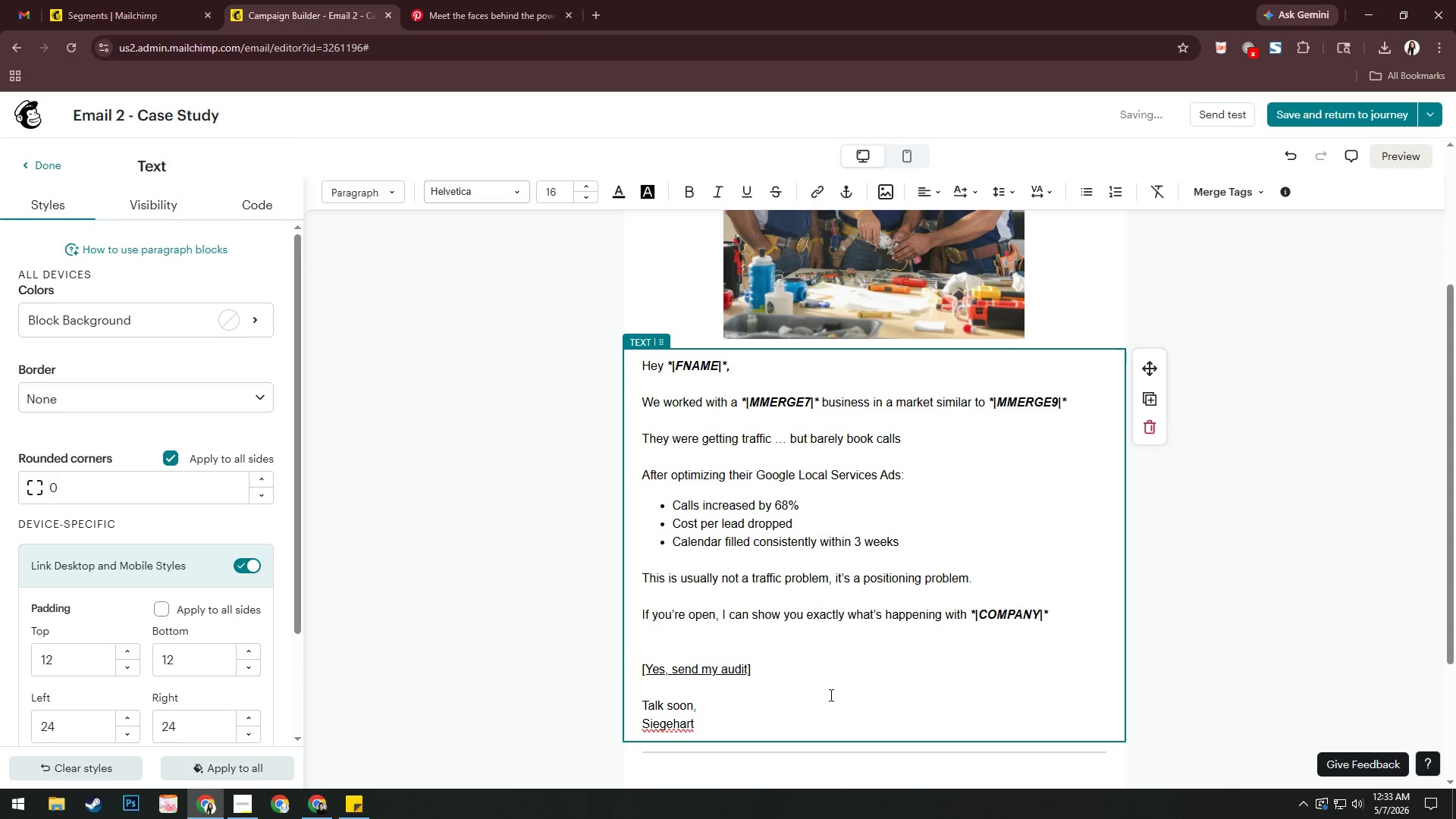 
key(Enter)
 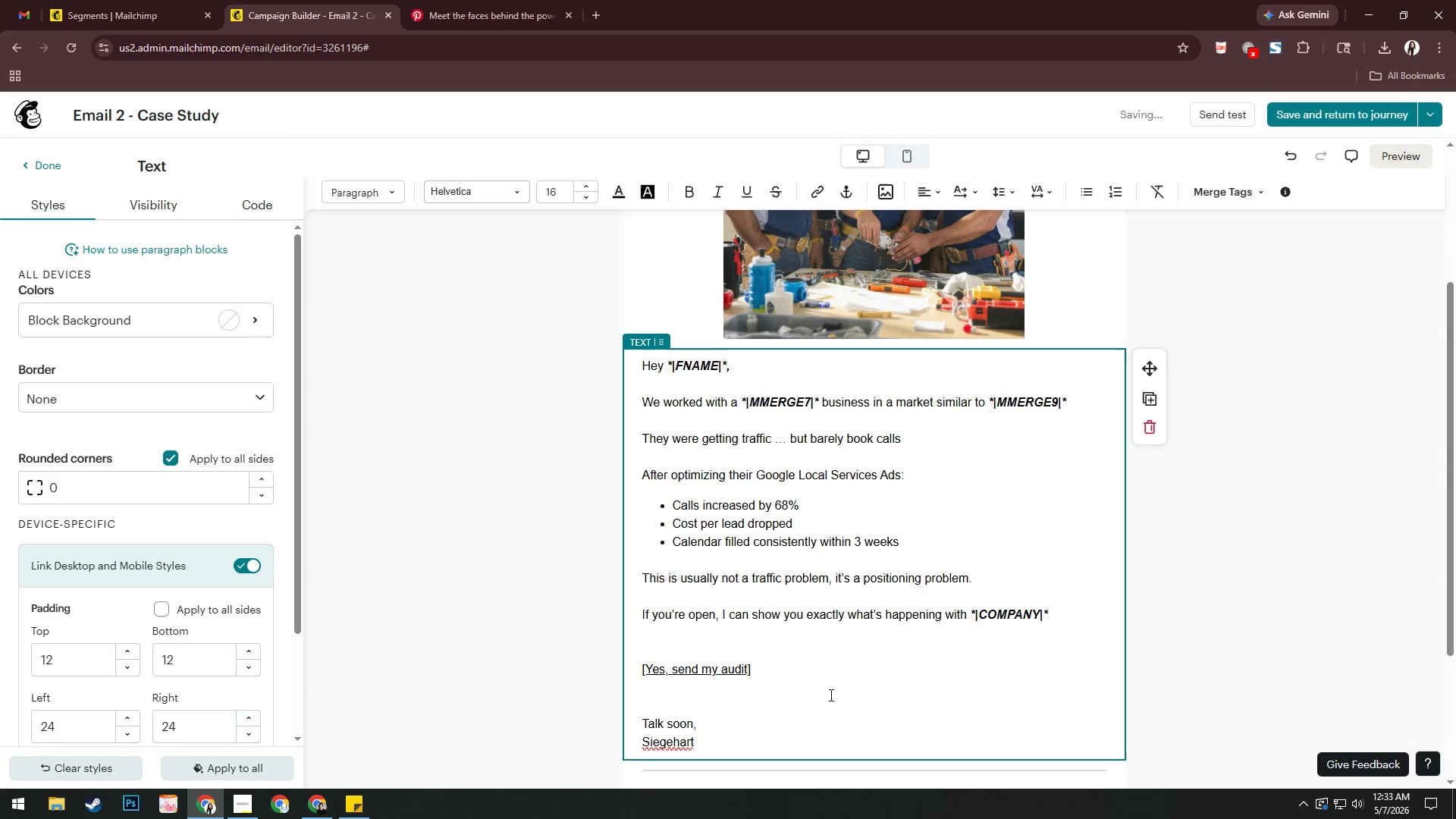 
scroll: coordinate [830, 695], scroll_direction: up, amount: 1.0
 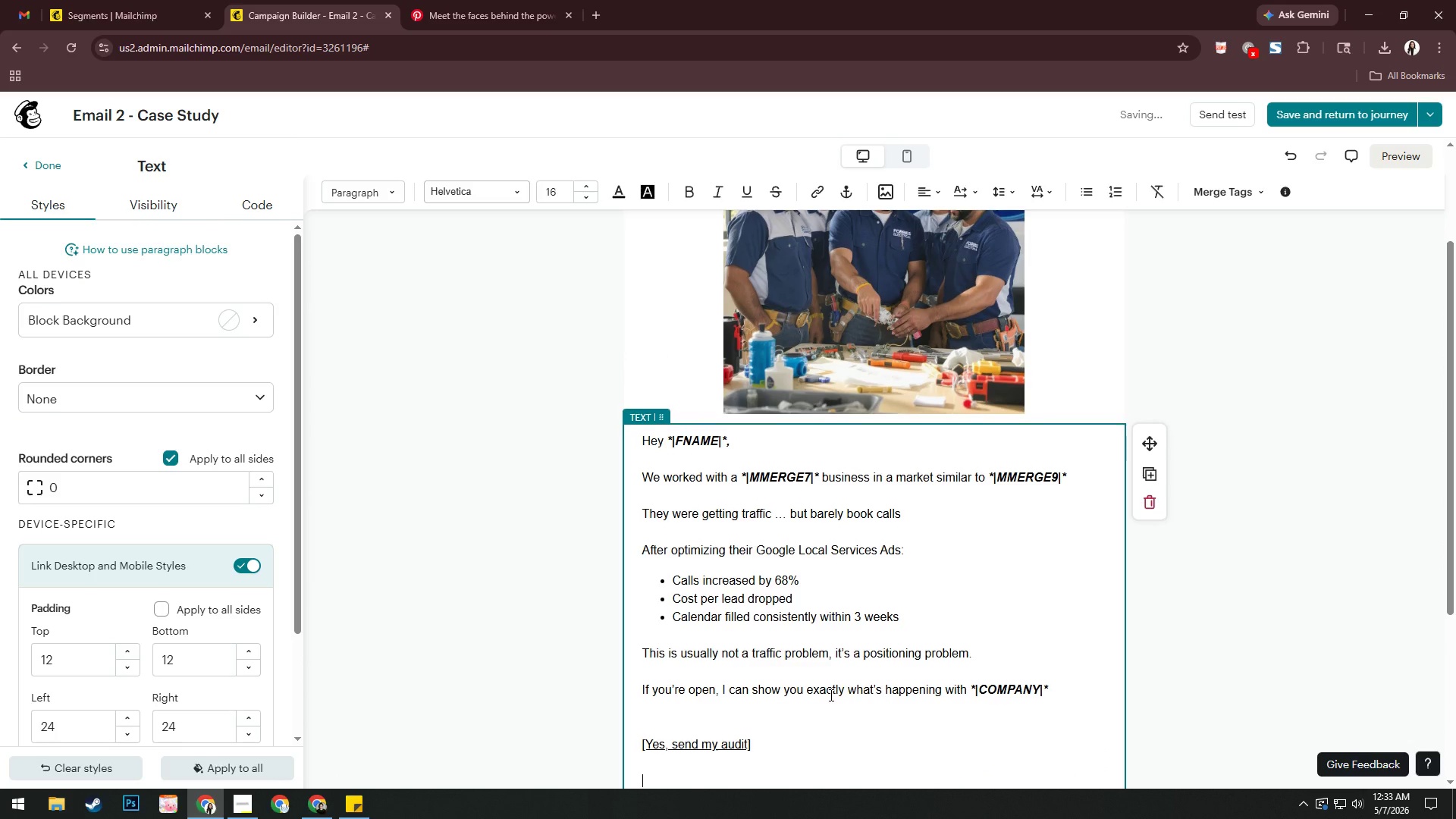 
scroll: coordinate [830, 695], scroll_direction: down, amount: 2.0
 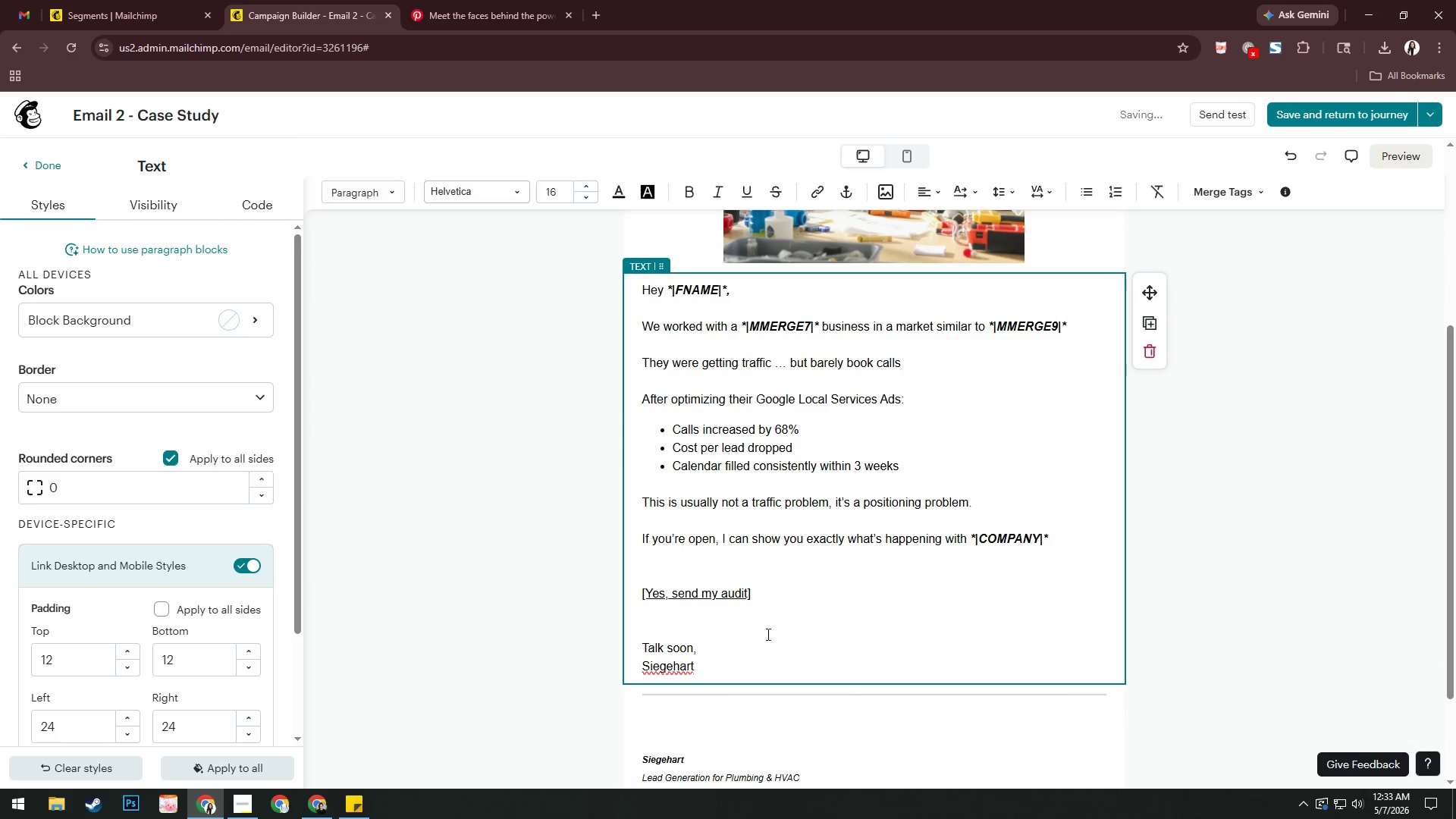 
left_click([745, 595])
 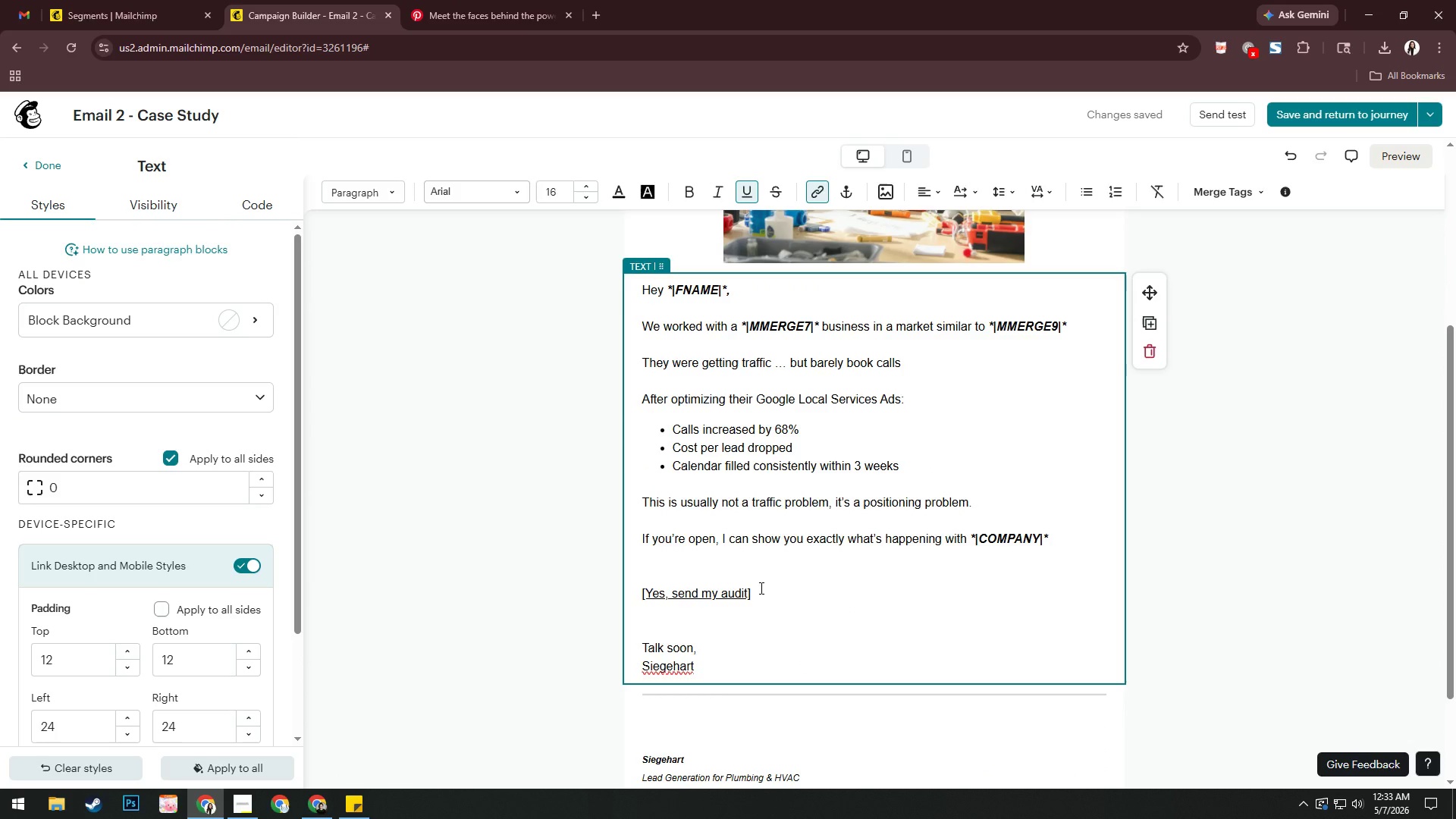 
key(ArrowRight)
 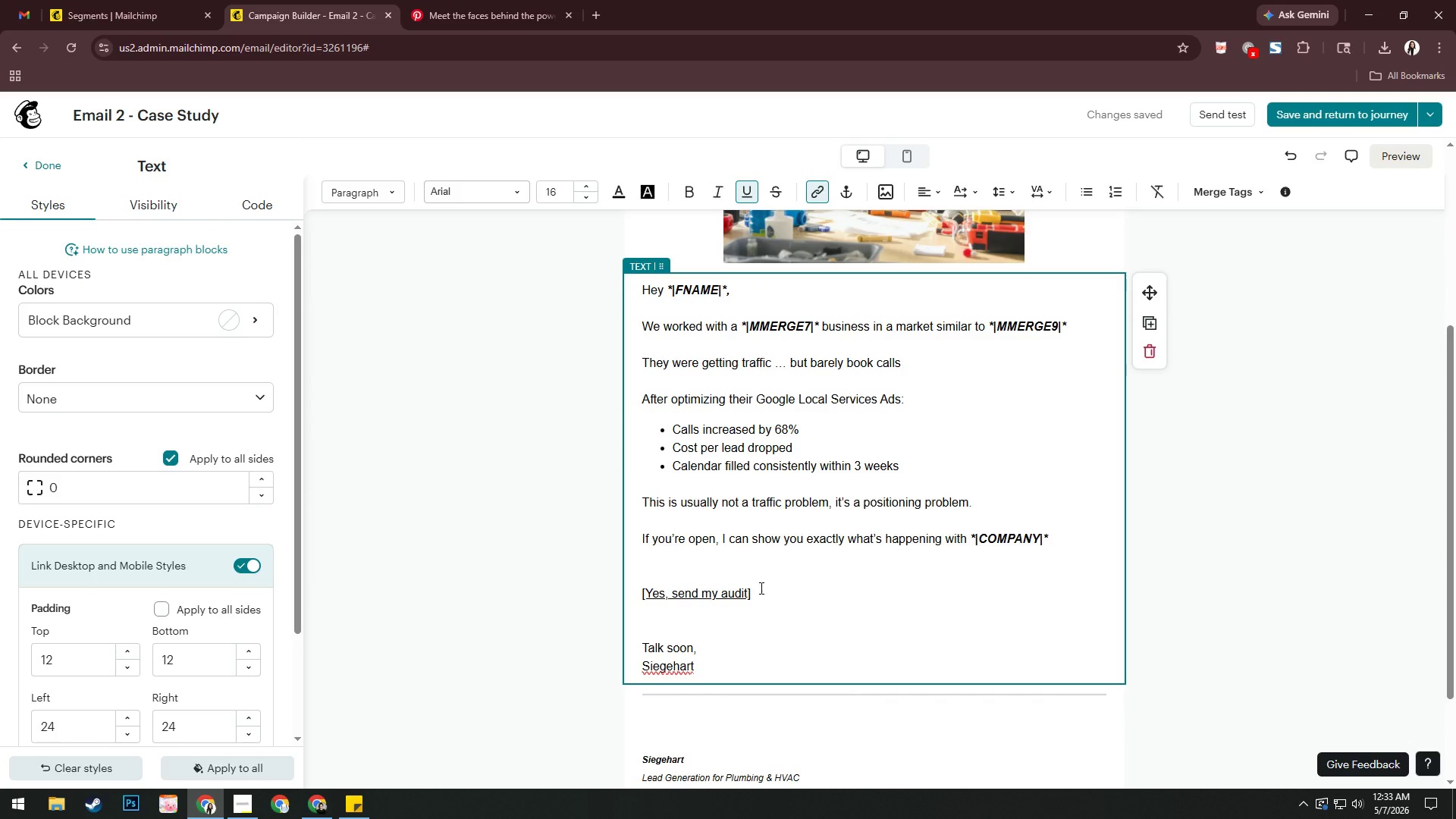 
key(Backspace)
key(Backspace)
key(Backspace)
key(Backspace)
key(Backspace)
key(Backspace)
key(Backspace)
key(Backspace)
key(Backspace)
key(Backspace)
key(Backspace)
key(Backspace)
key(Backspace)
key(Backspace)
key(Backspace)
key(Backspace)
key(Backspace)
key(Backspace)
type(Show me what you found)
 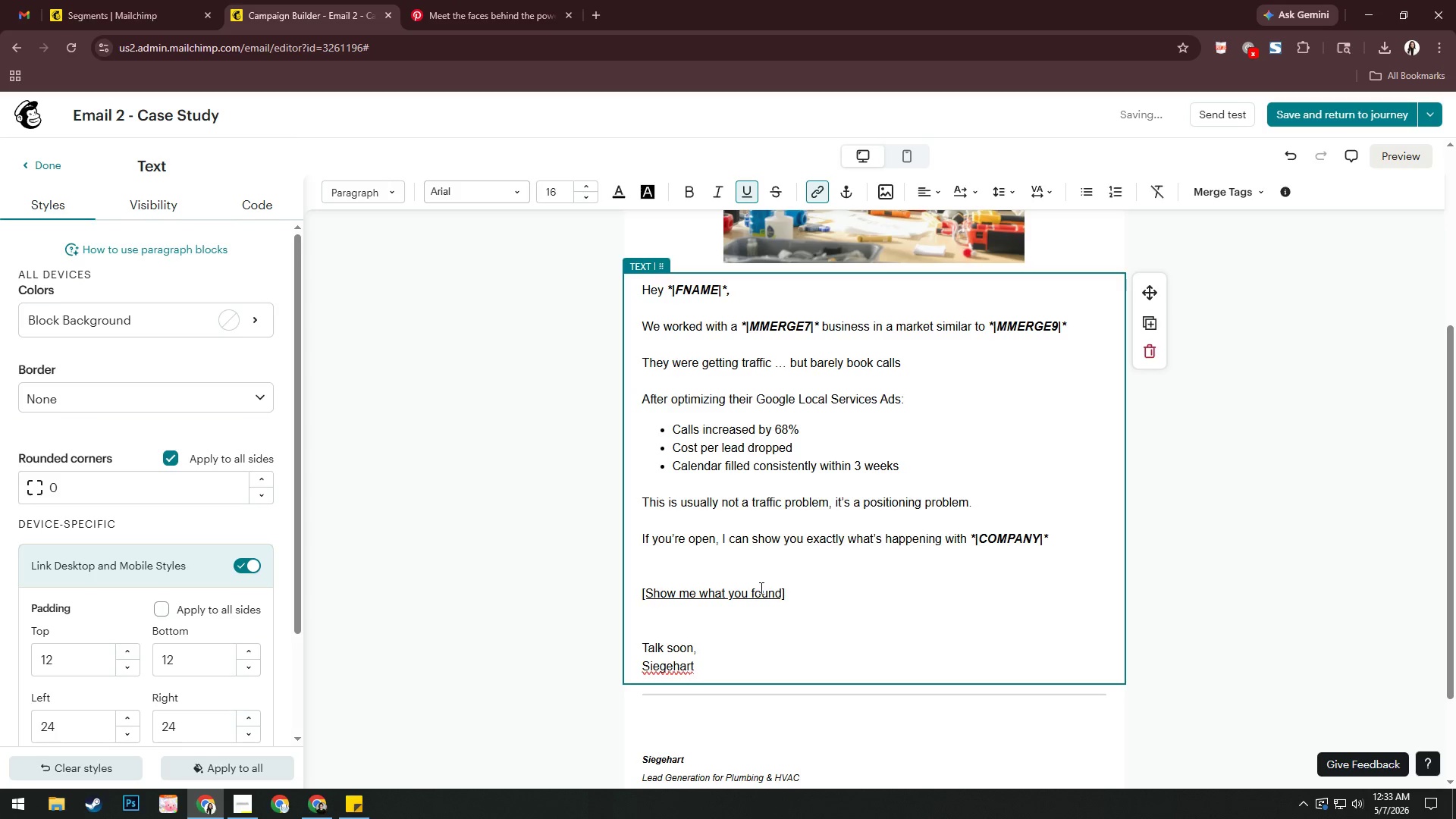 
scroll: coordinate [934, 621], scroll_direction: down, amount: 4.0
 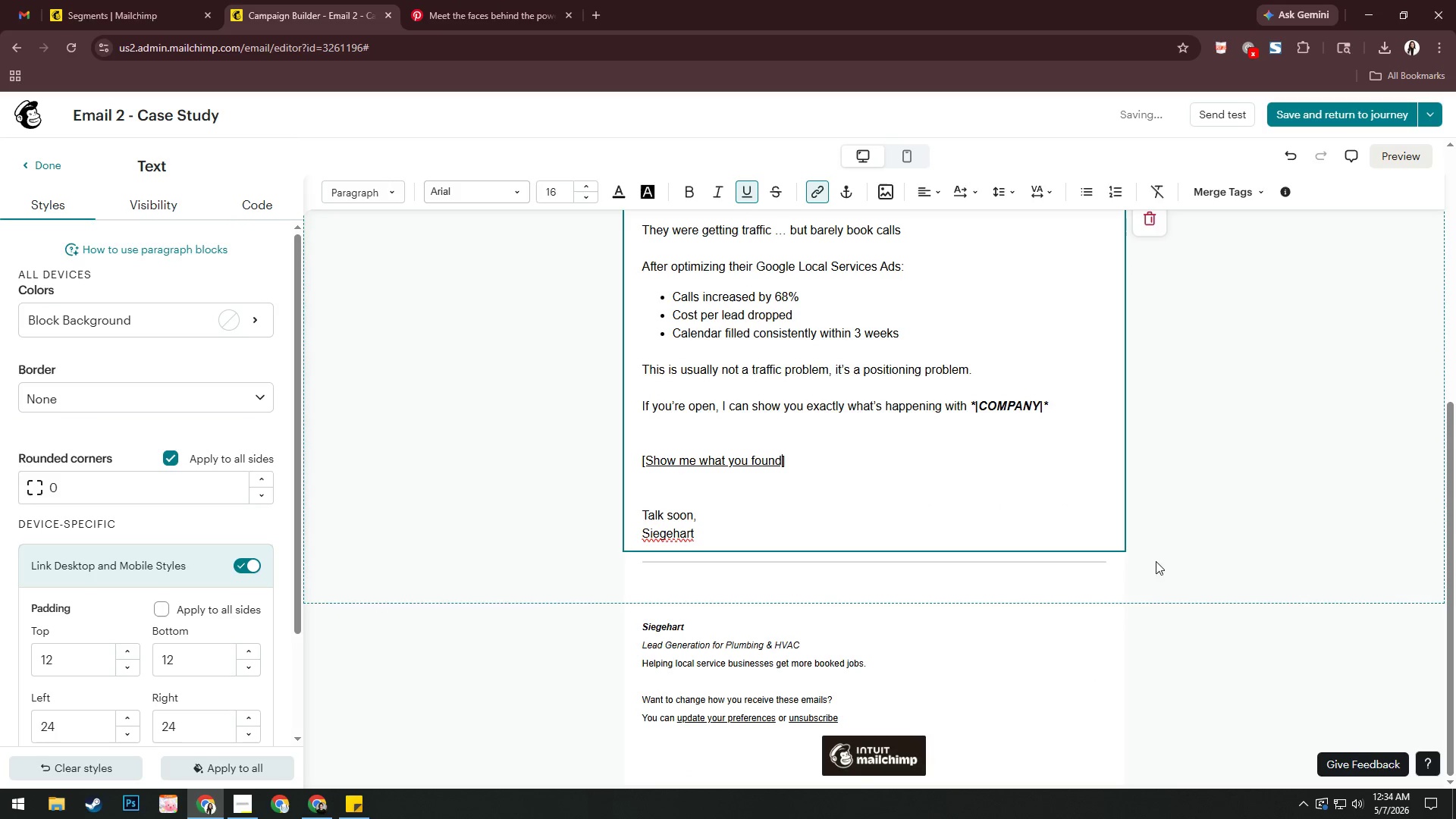 
scroll: coordinate [1174, 543], scroll_direction: up, amount: 5.0
 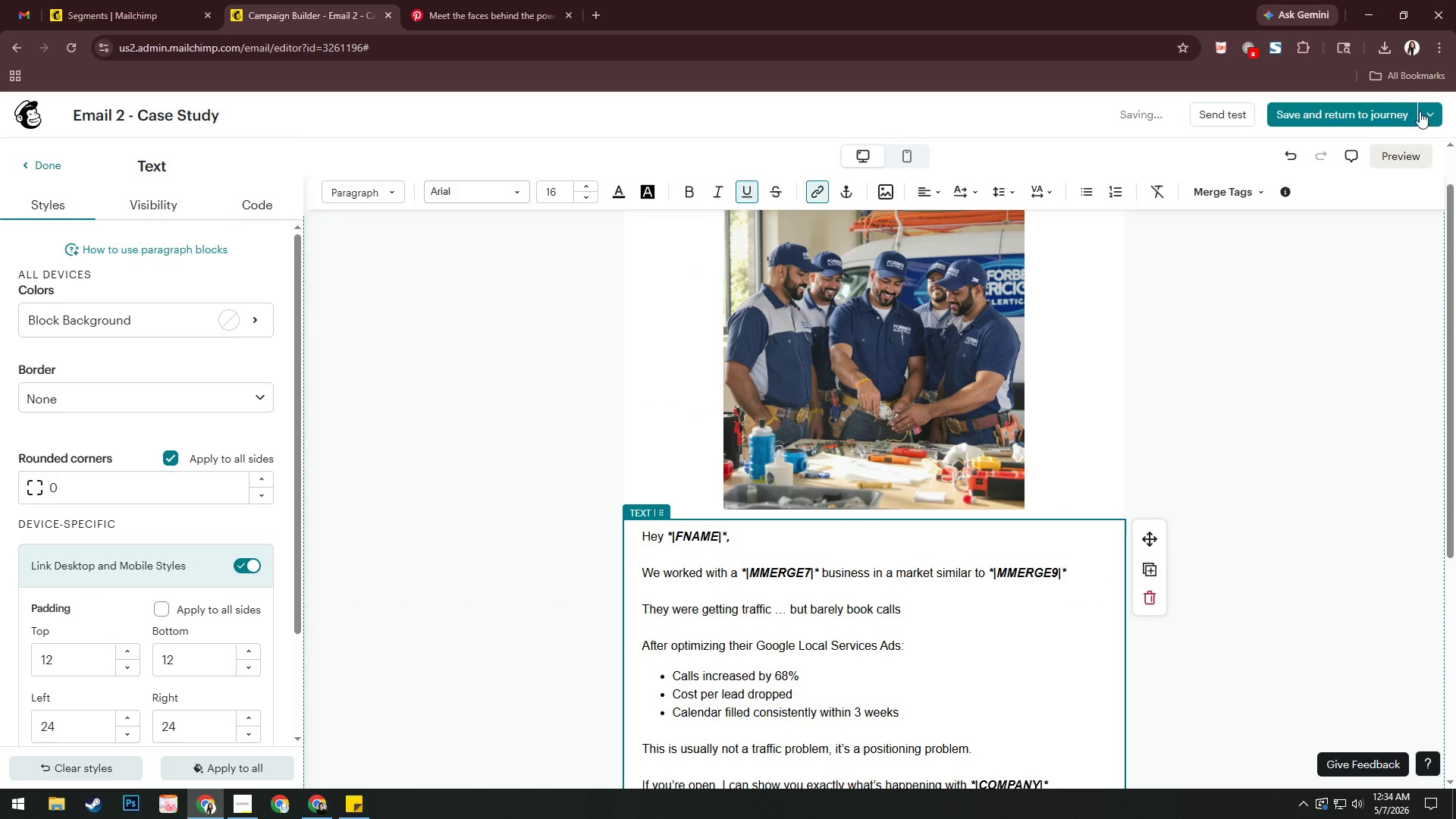 
left_click([1424, 113])
 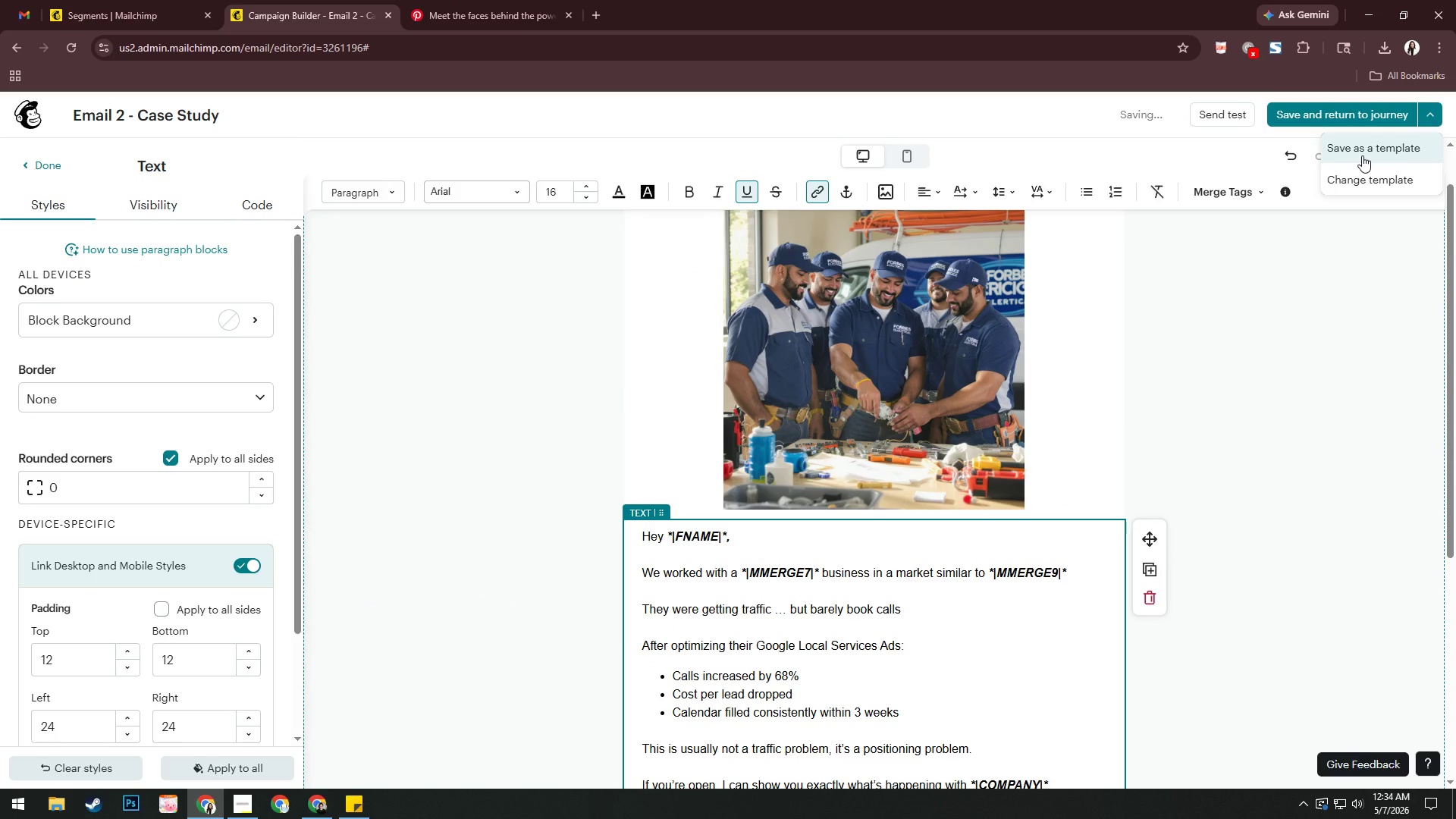 
left_click([1362, 155])
 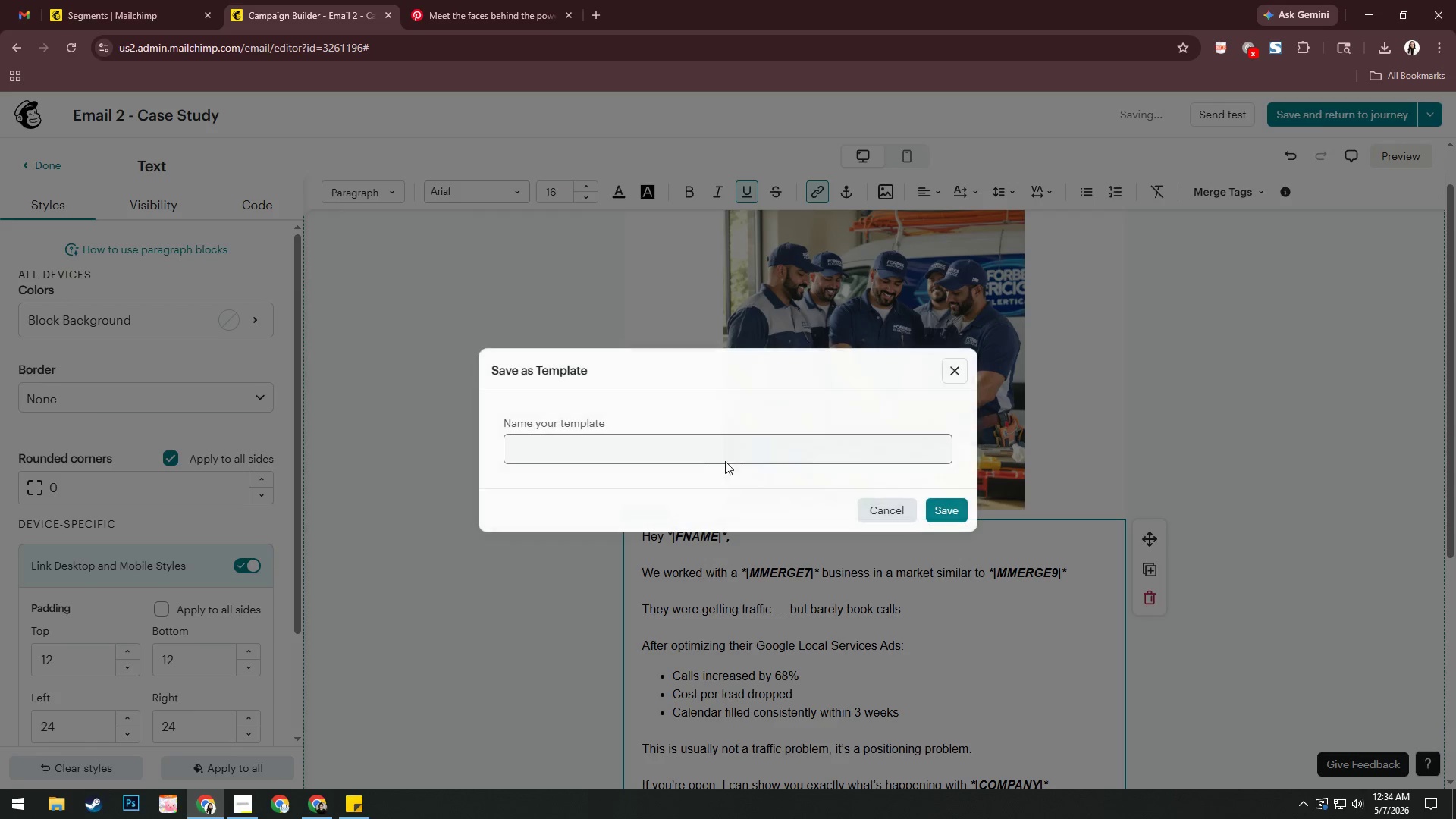 
left_click([719, 453])
 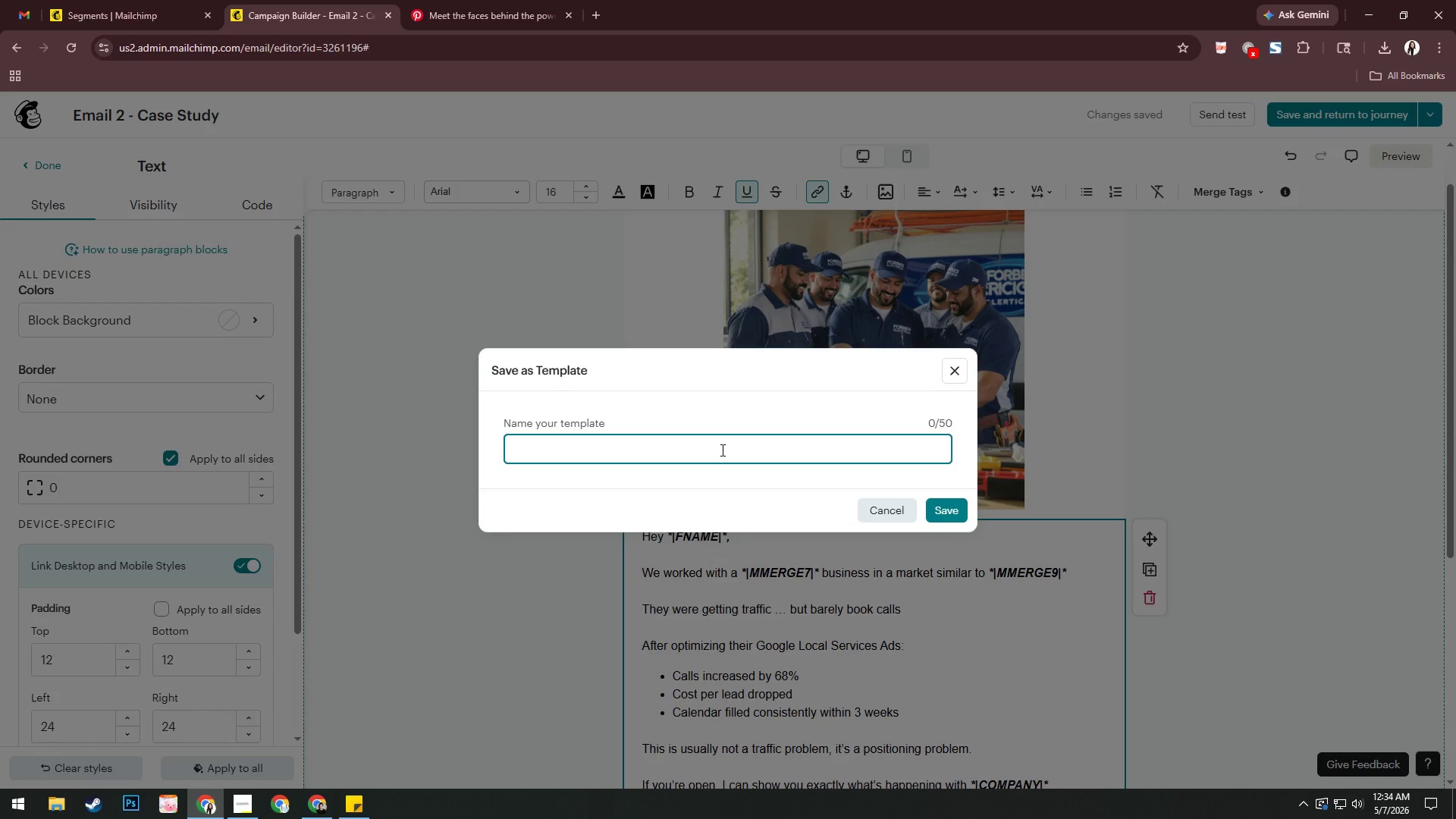 
type(Email 2 - Case Study)
 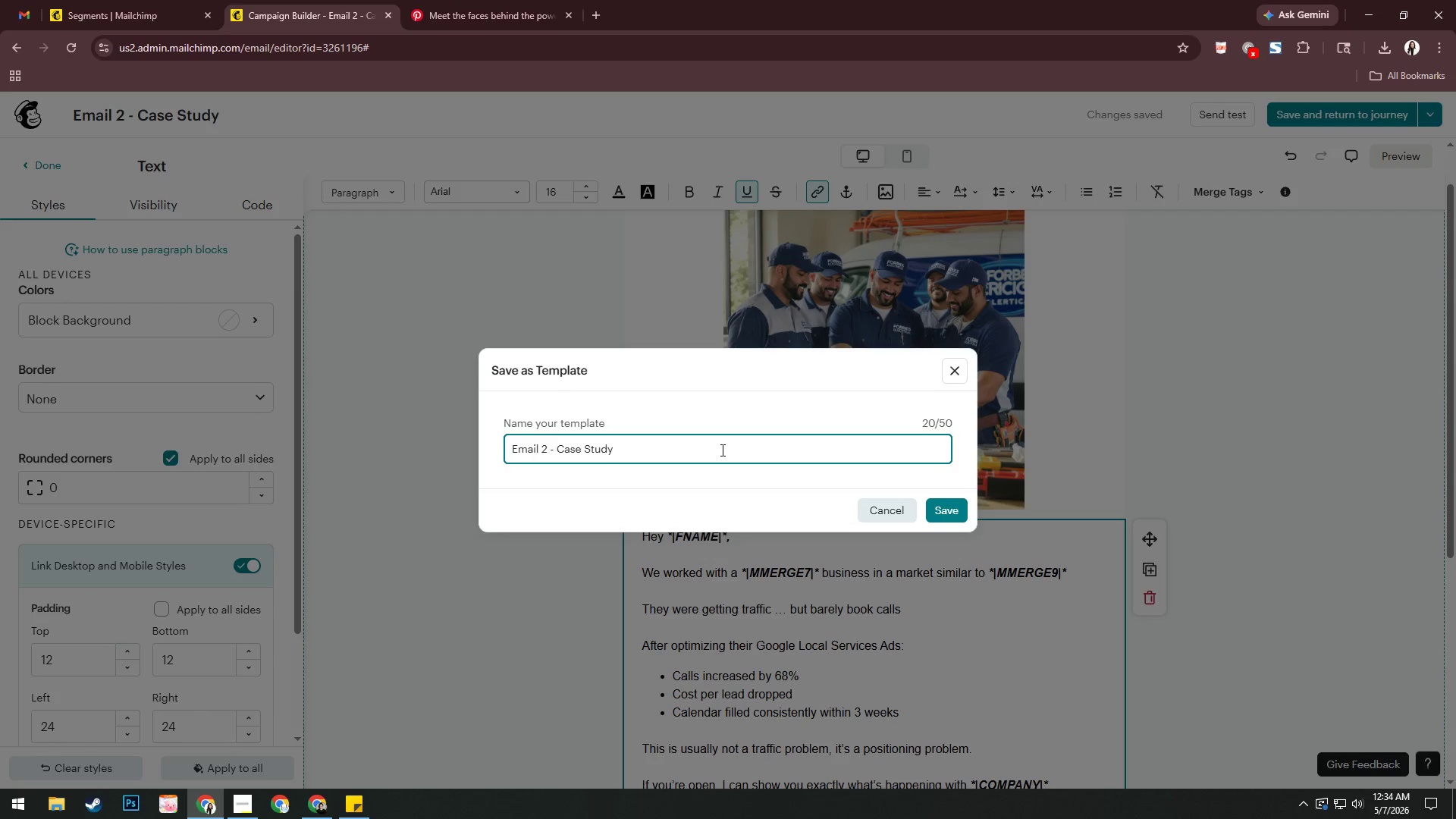 
key(Enter)
 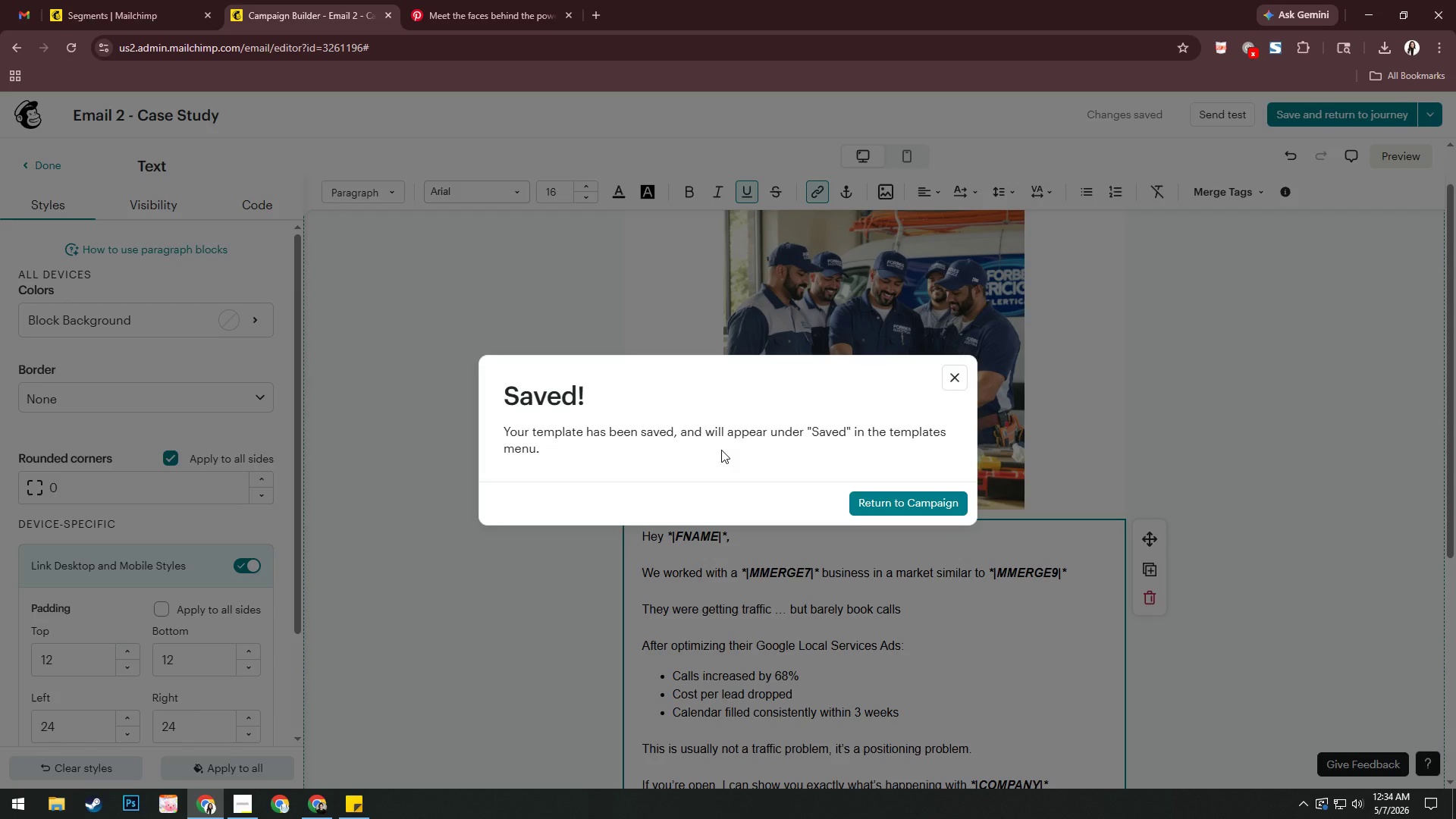 
wait(35.91)
 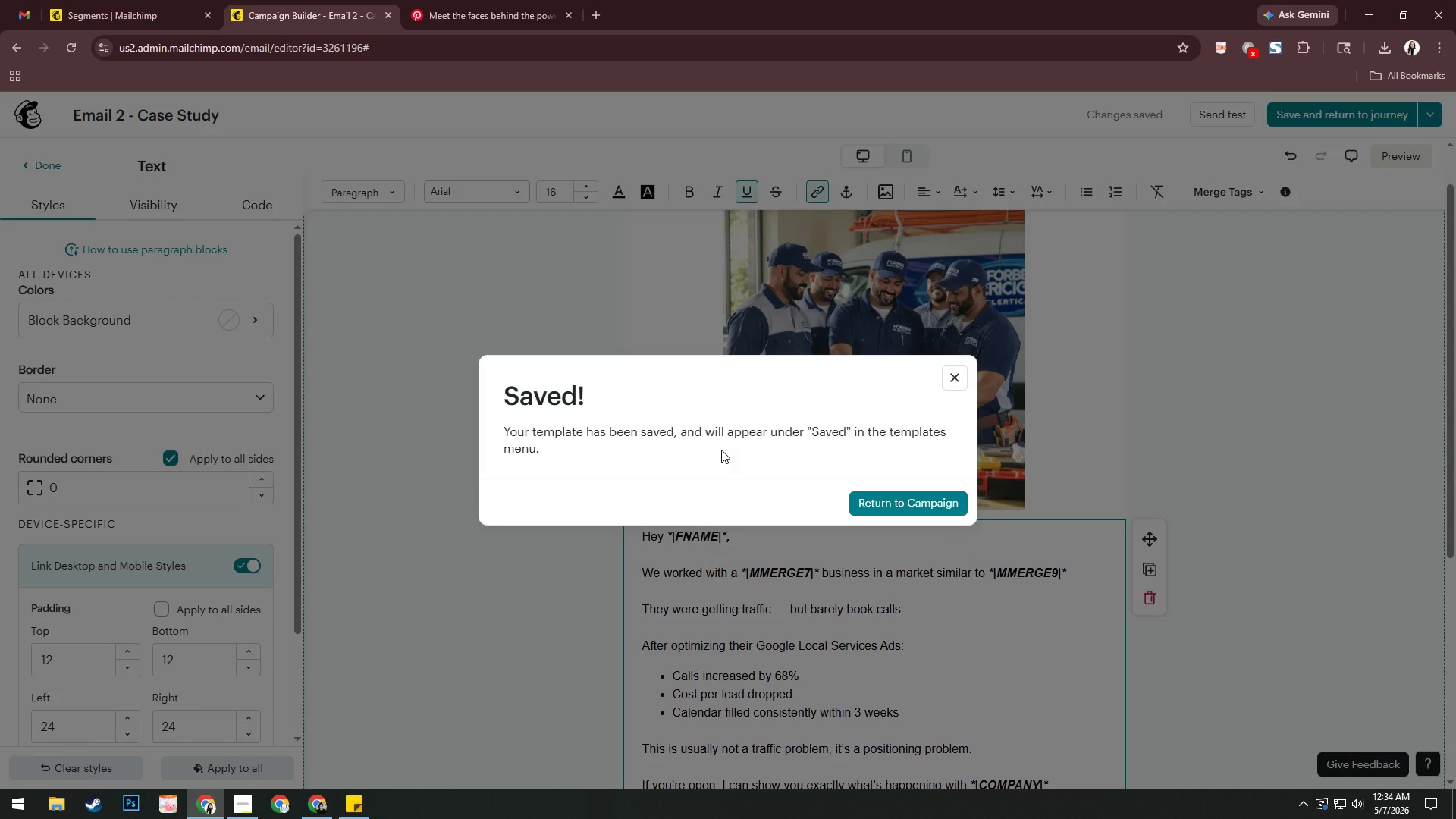 
left_click([888, 491])
 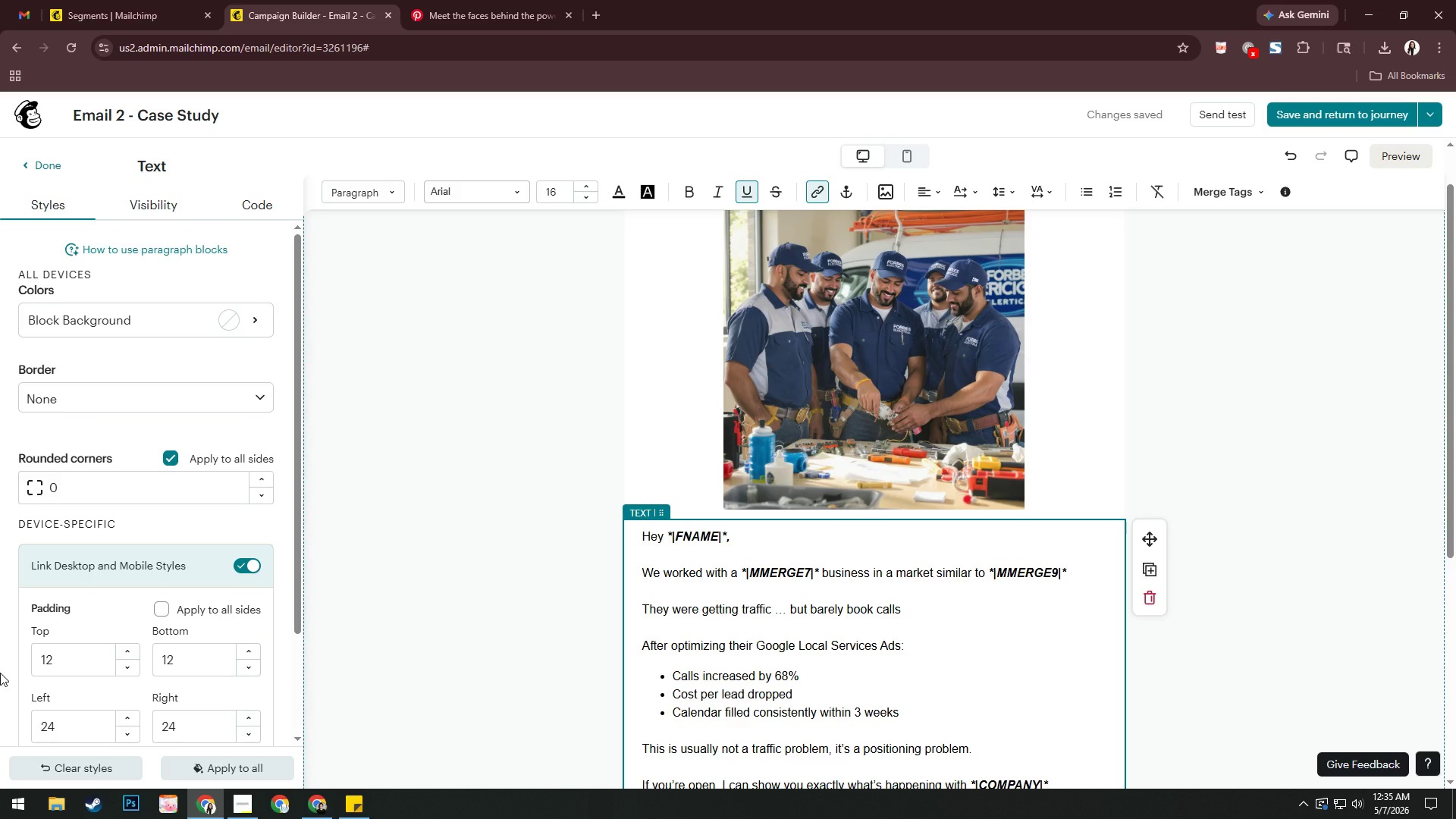 
wait(59.41)
 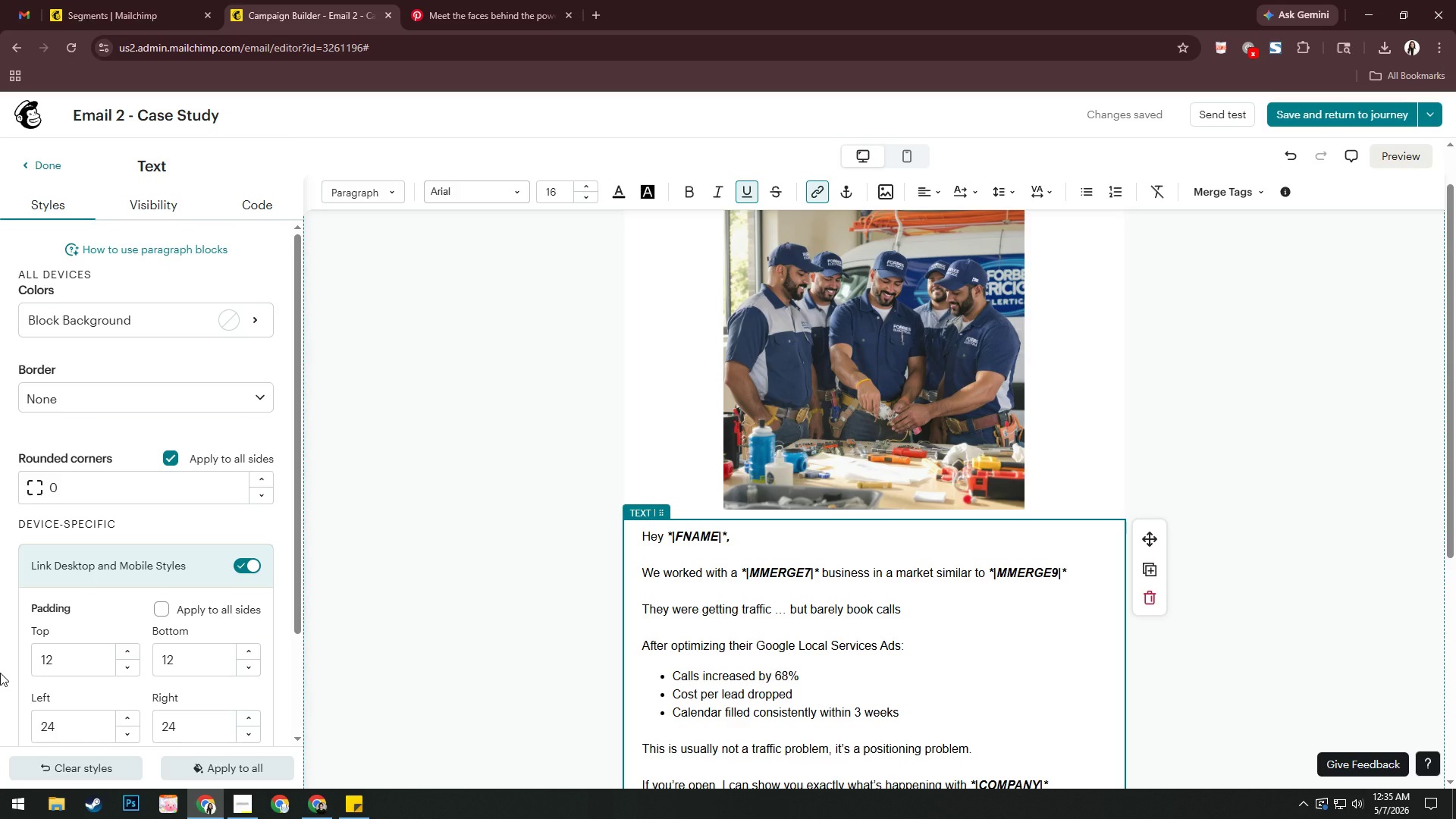 
scroll: coordinate [1207, 499], scroll_direction: down, amount: 4.0
 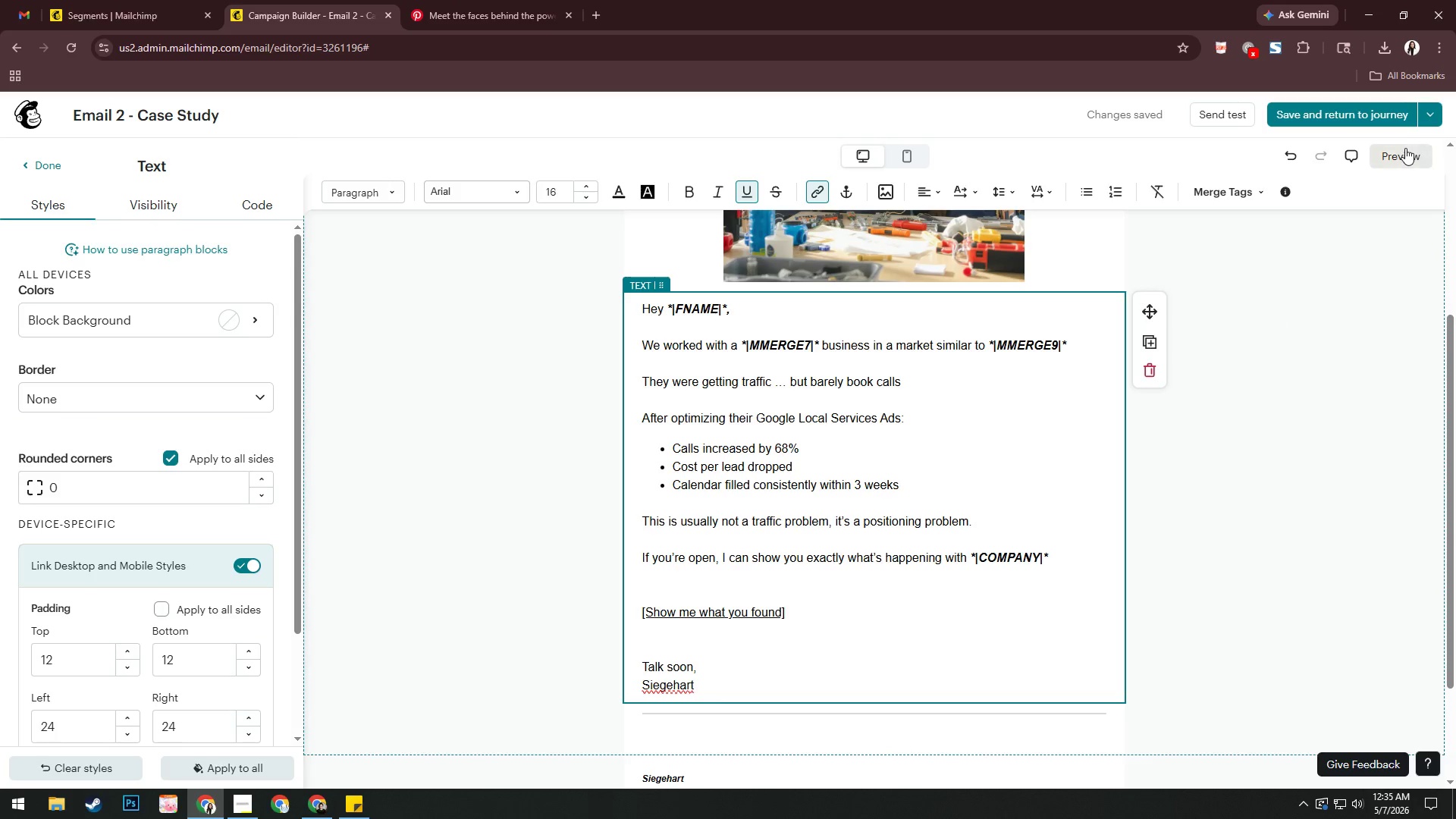 
left_click([1407, 149])
 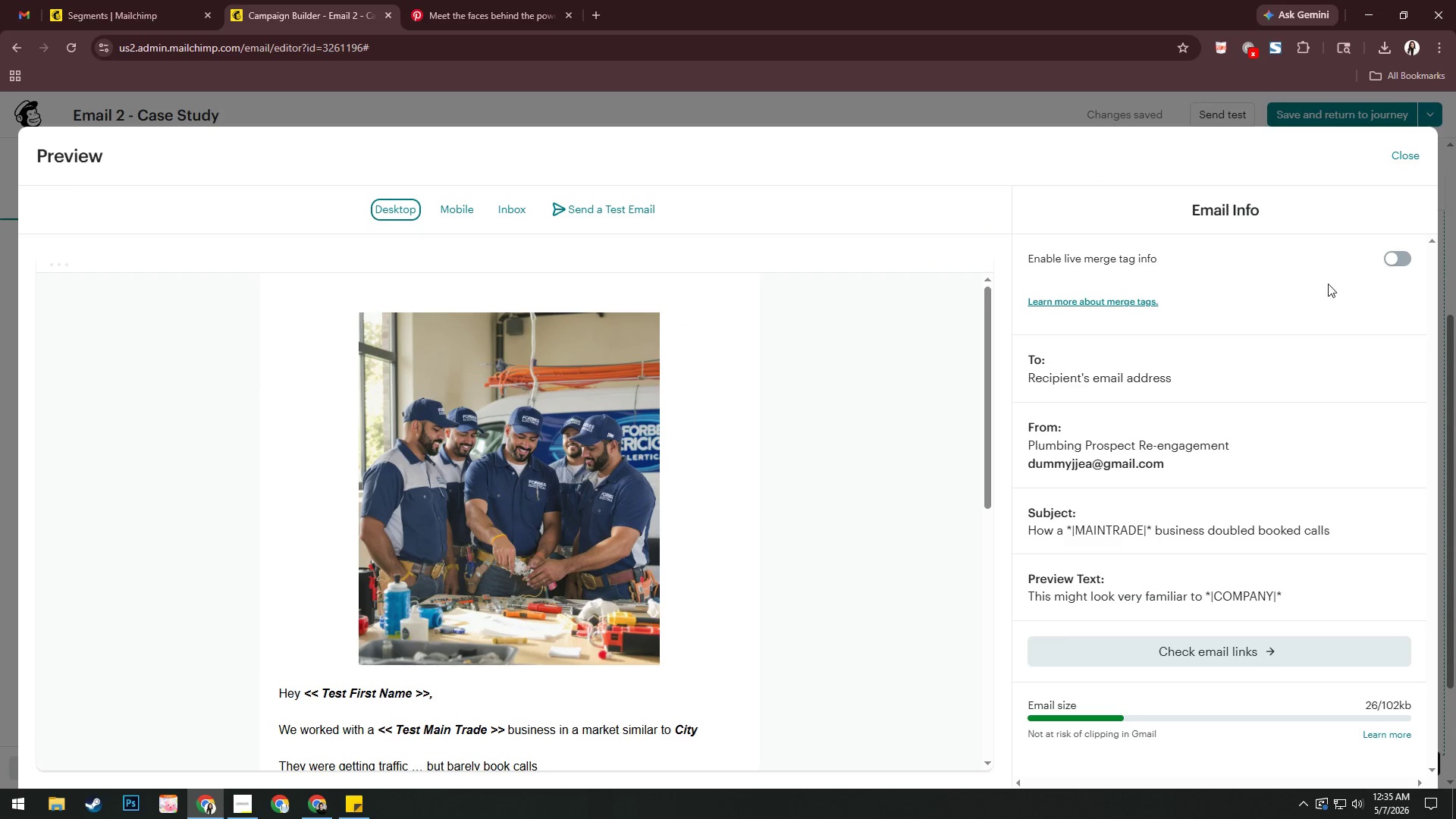 
left_click([1402, 259])
 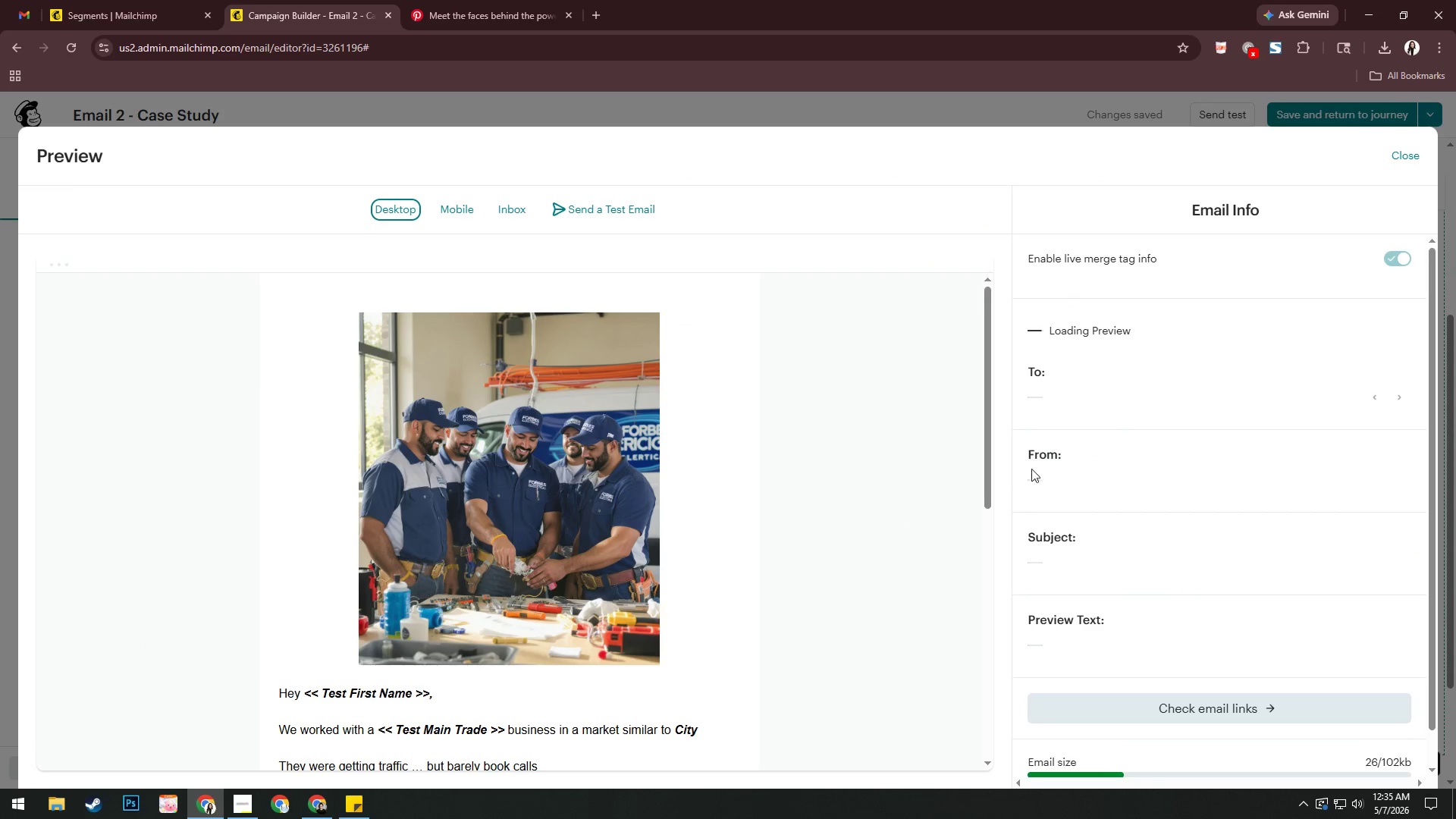 
scroll: coordinate [865, 447], scroll_direction: down, amount: 10.0
 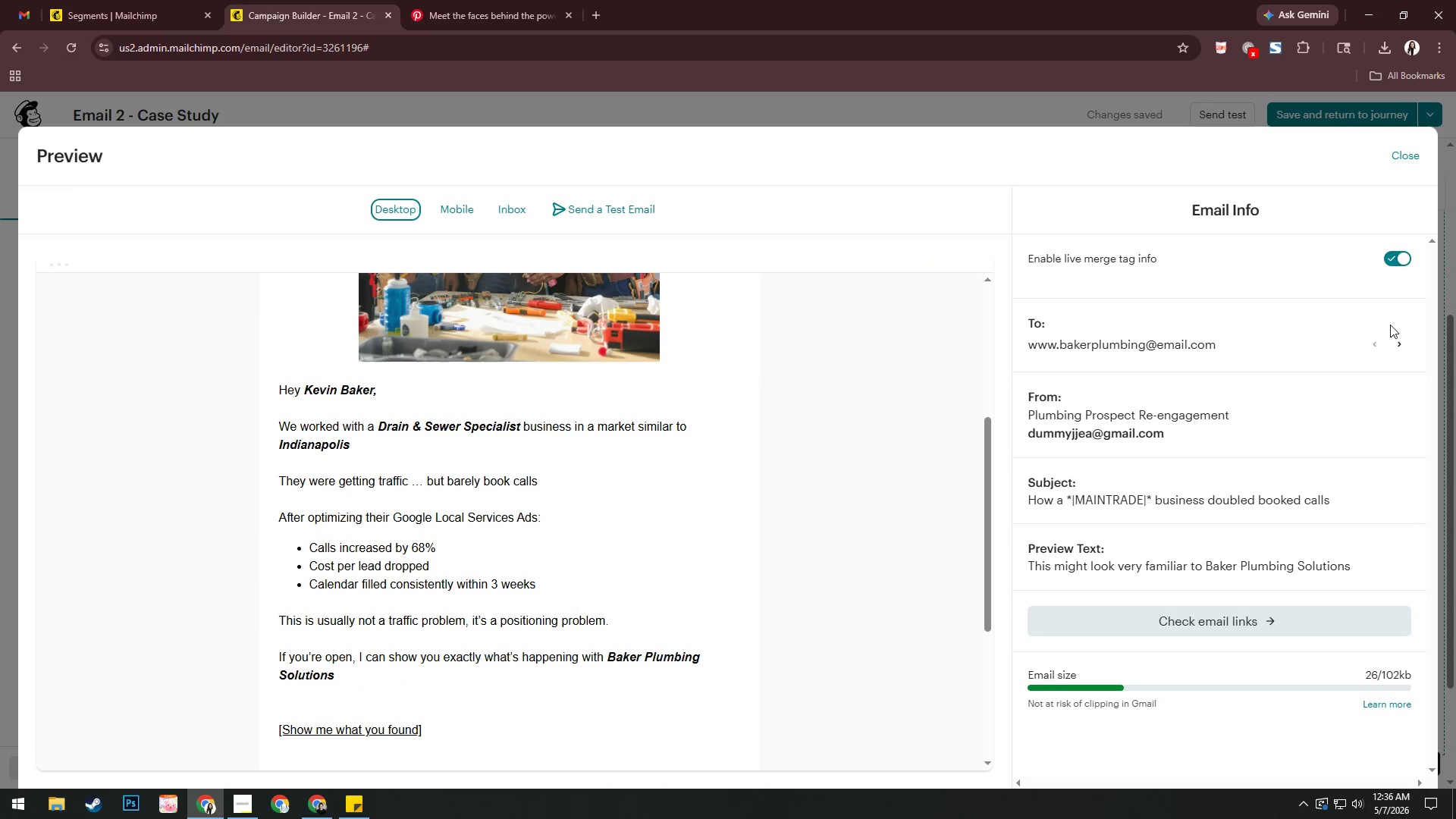 
left_click([1398, 344])
 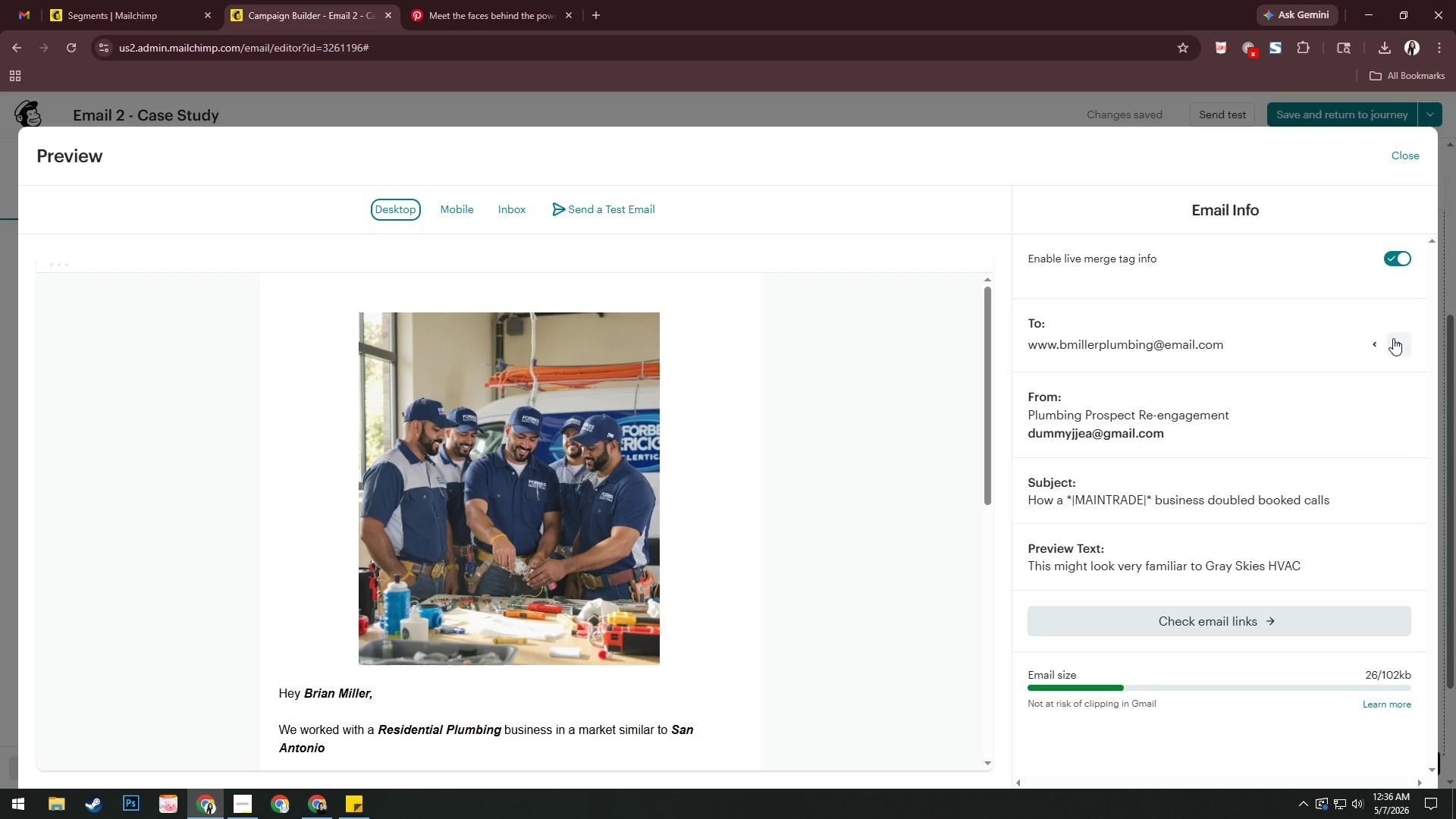 
wait(5.36)
 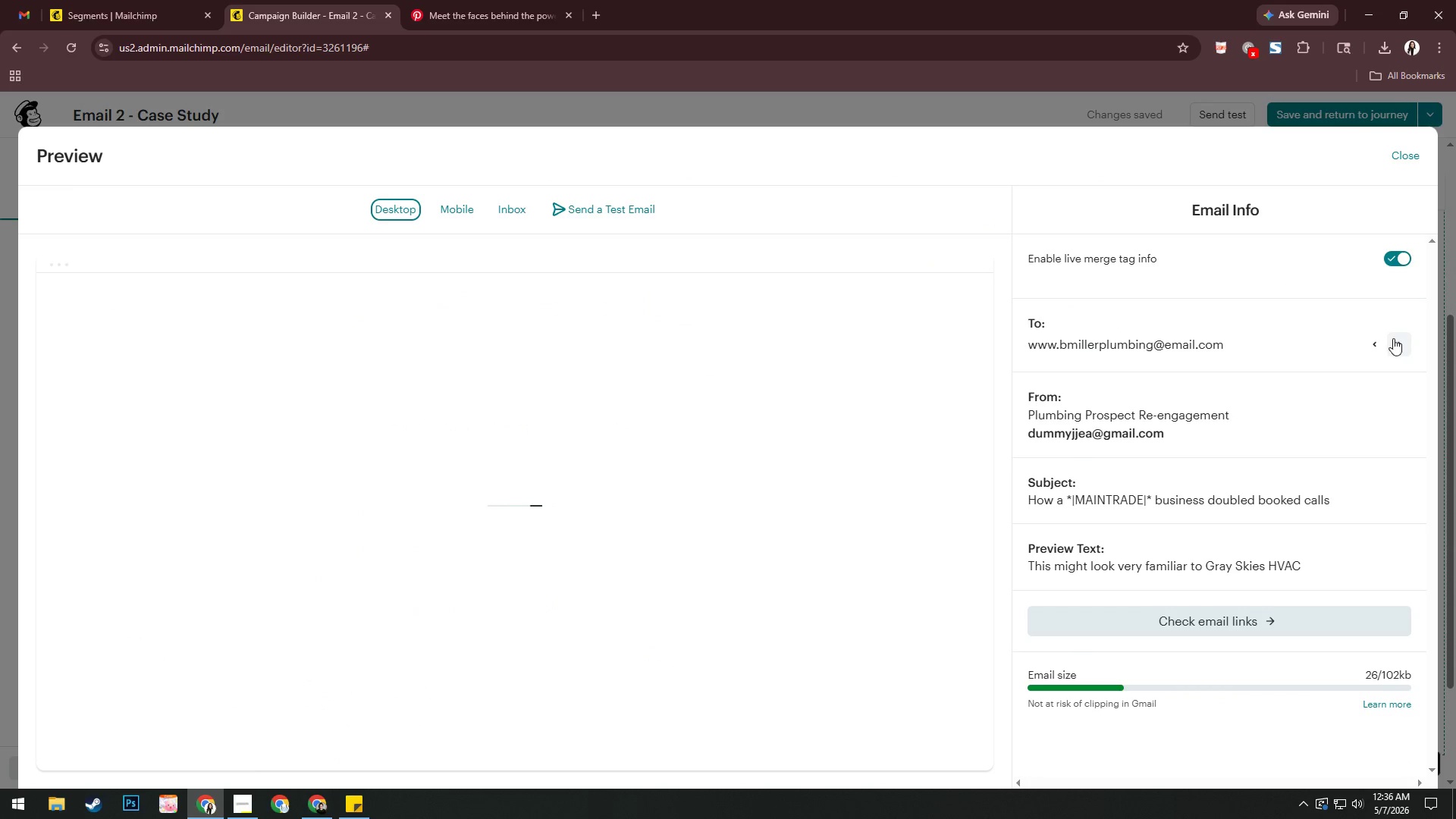 
left_click([1393, 338])
 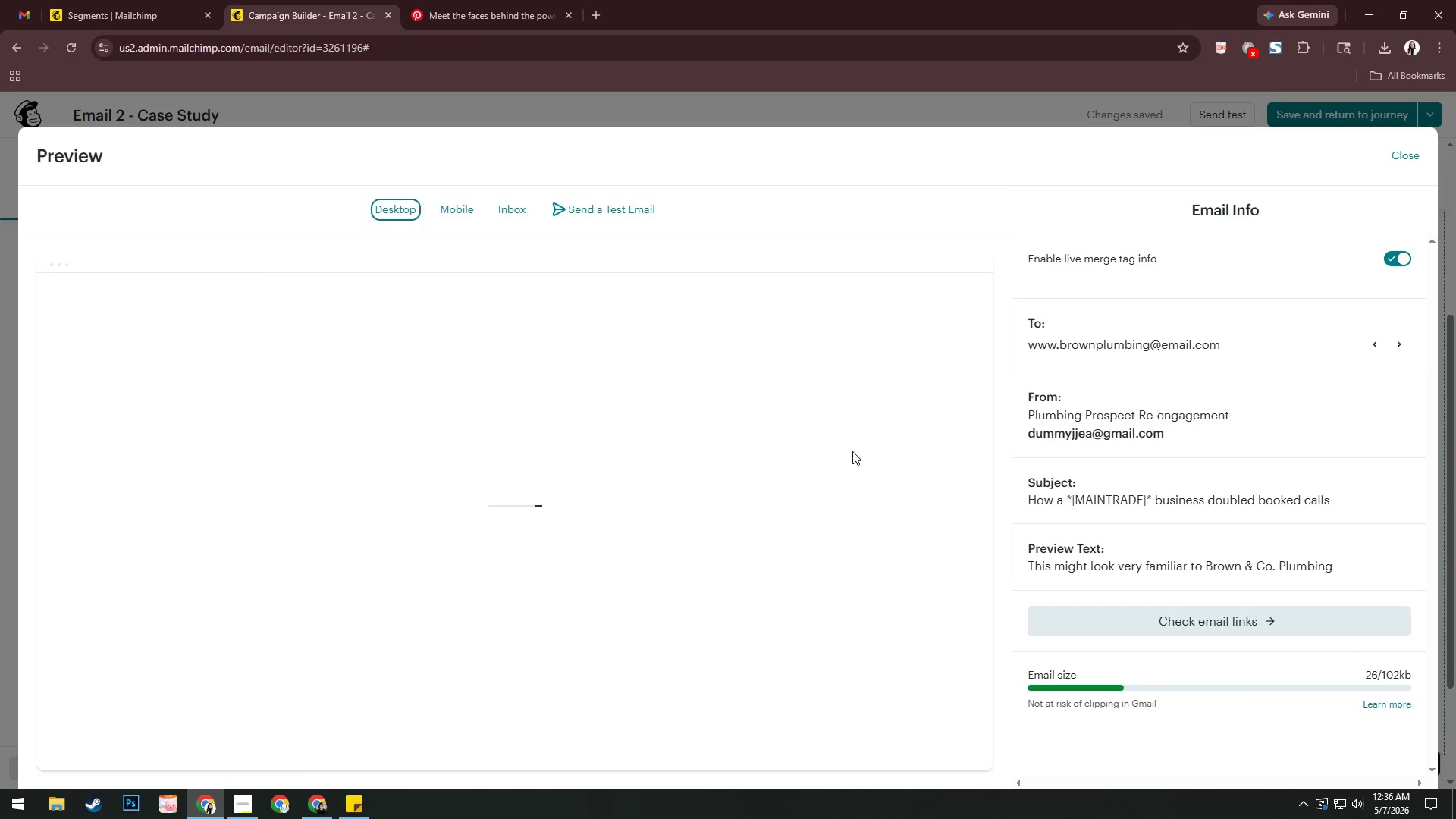 
scroll: coordinate [852, 451], scroll_direction: down, amount: 4.0
 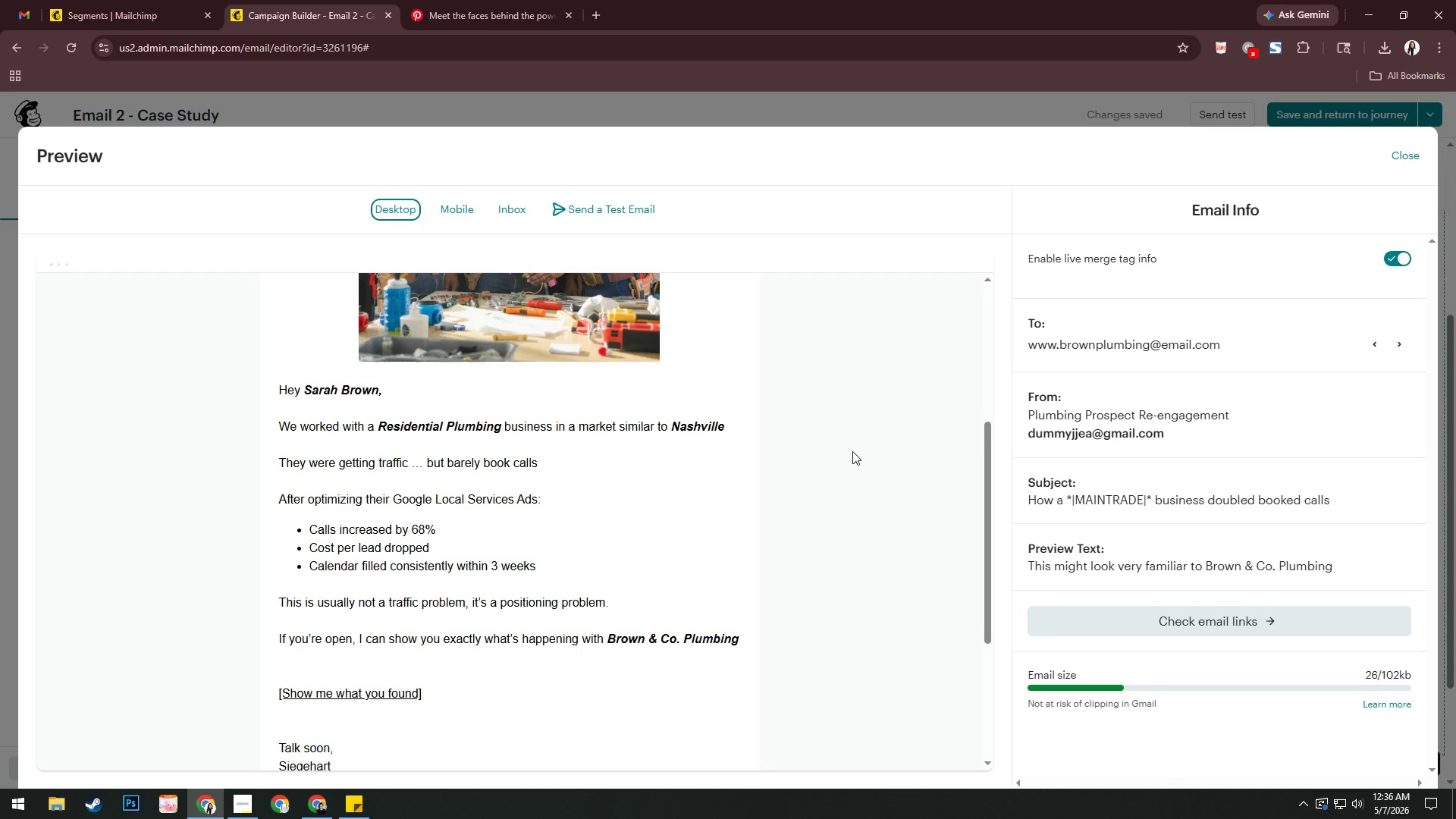 
wait(31.86)
 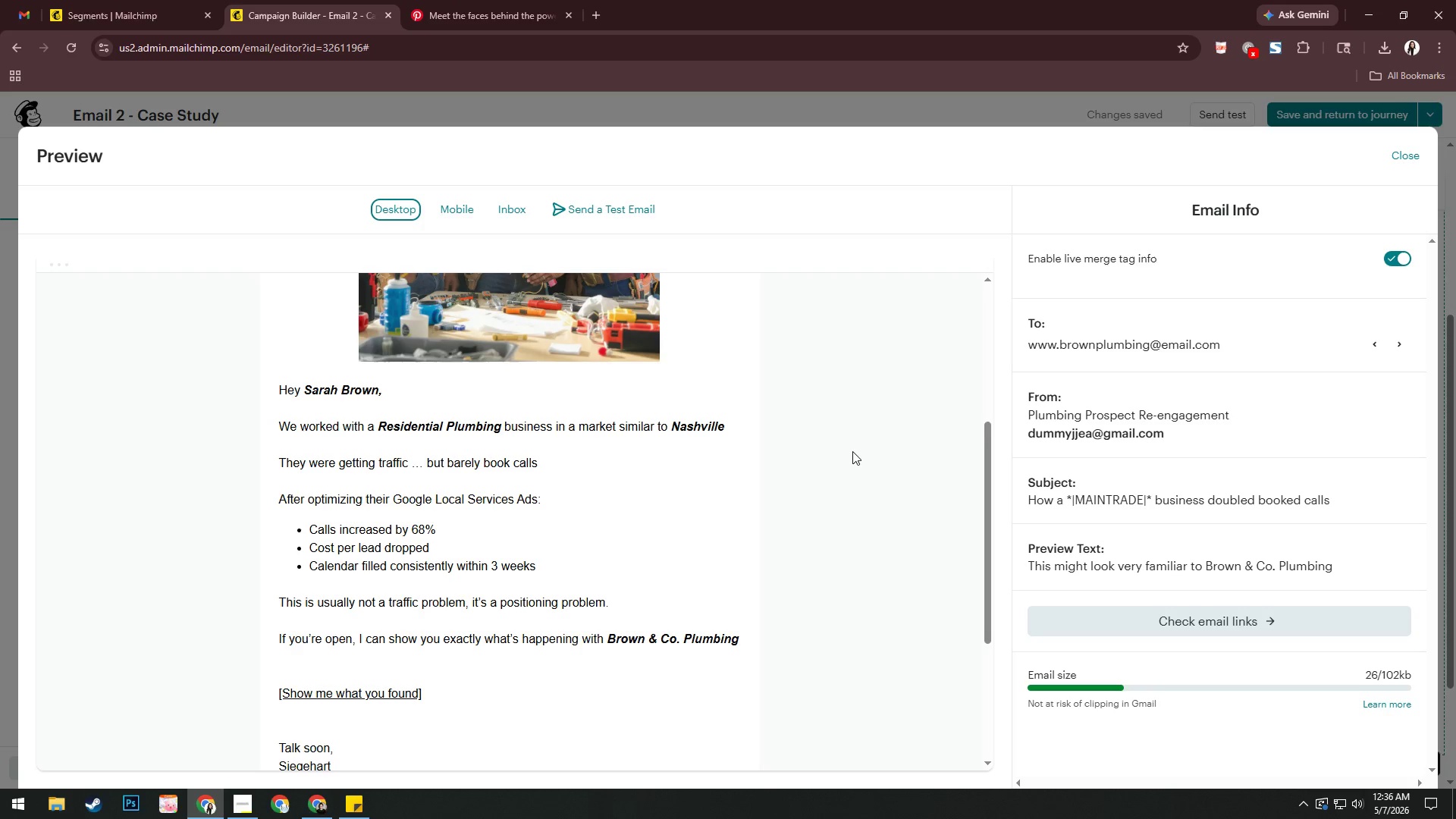 
scroll: coordinate [860, 455], scroll_direction: down, amount: 3.0
 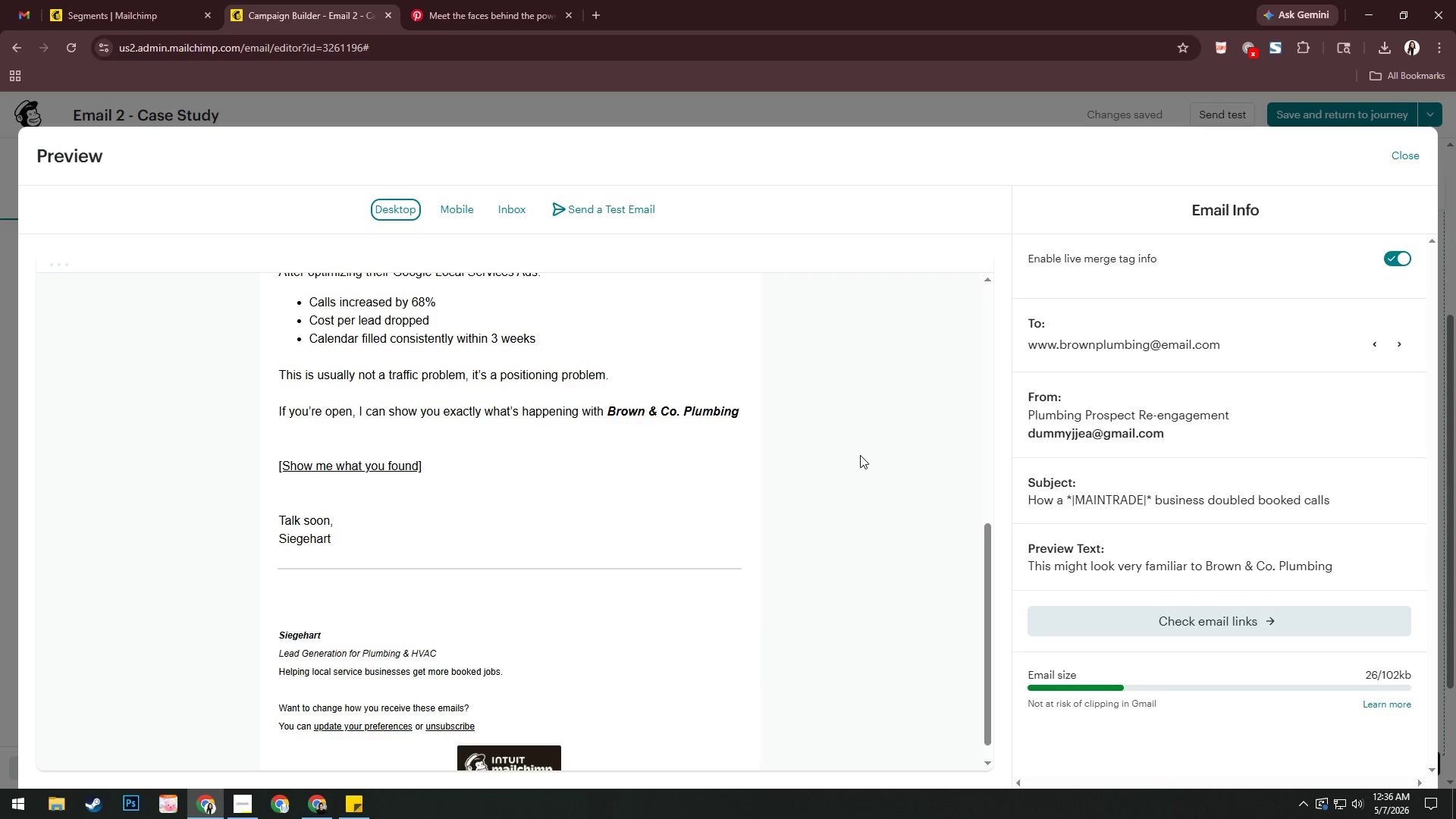 
scroll: coordinate [860, 455], scroll_direction: up, amount: 11.0
 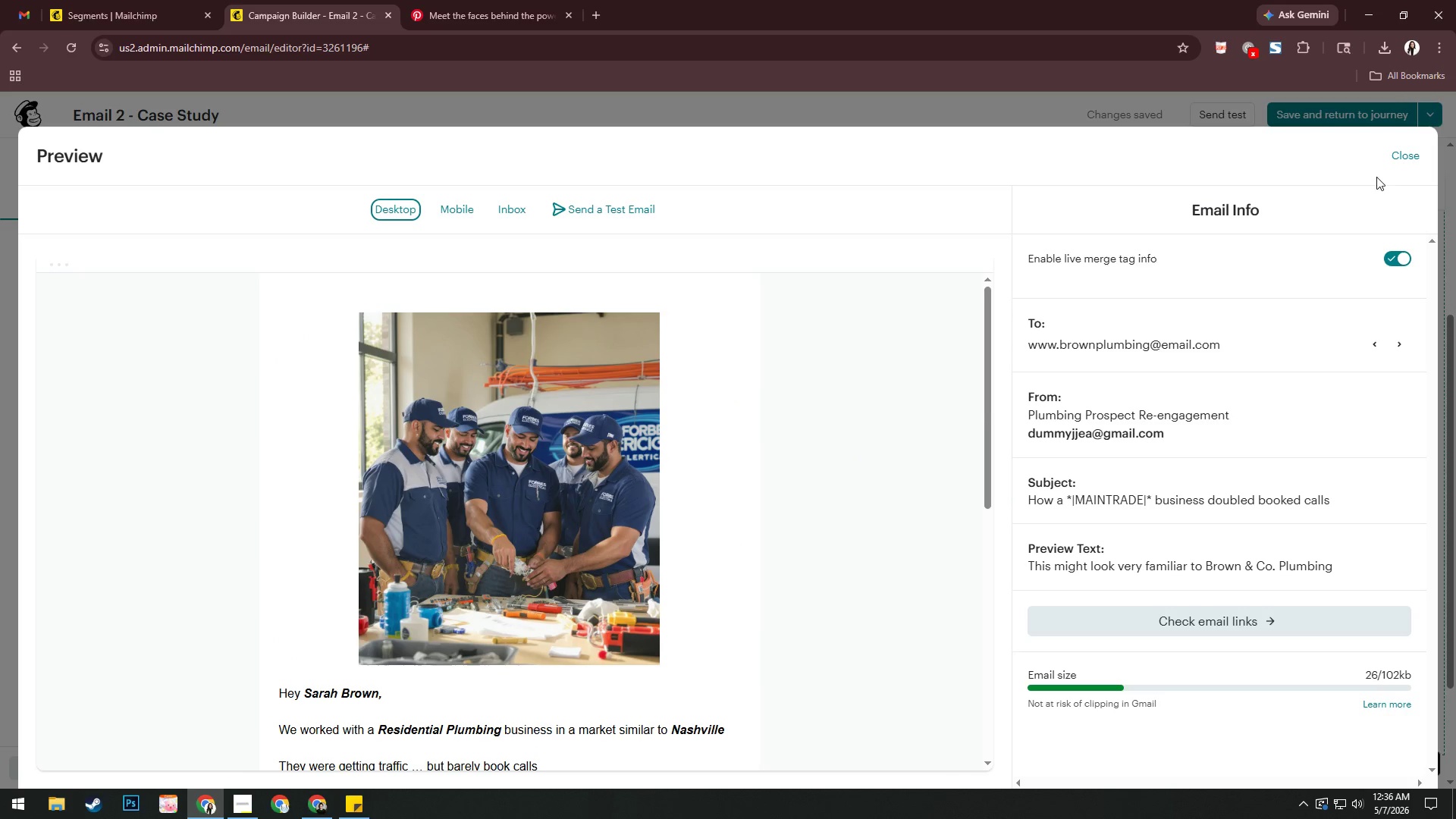 
mouse_move([1392, 165])
 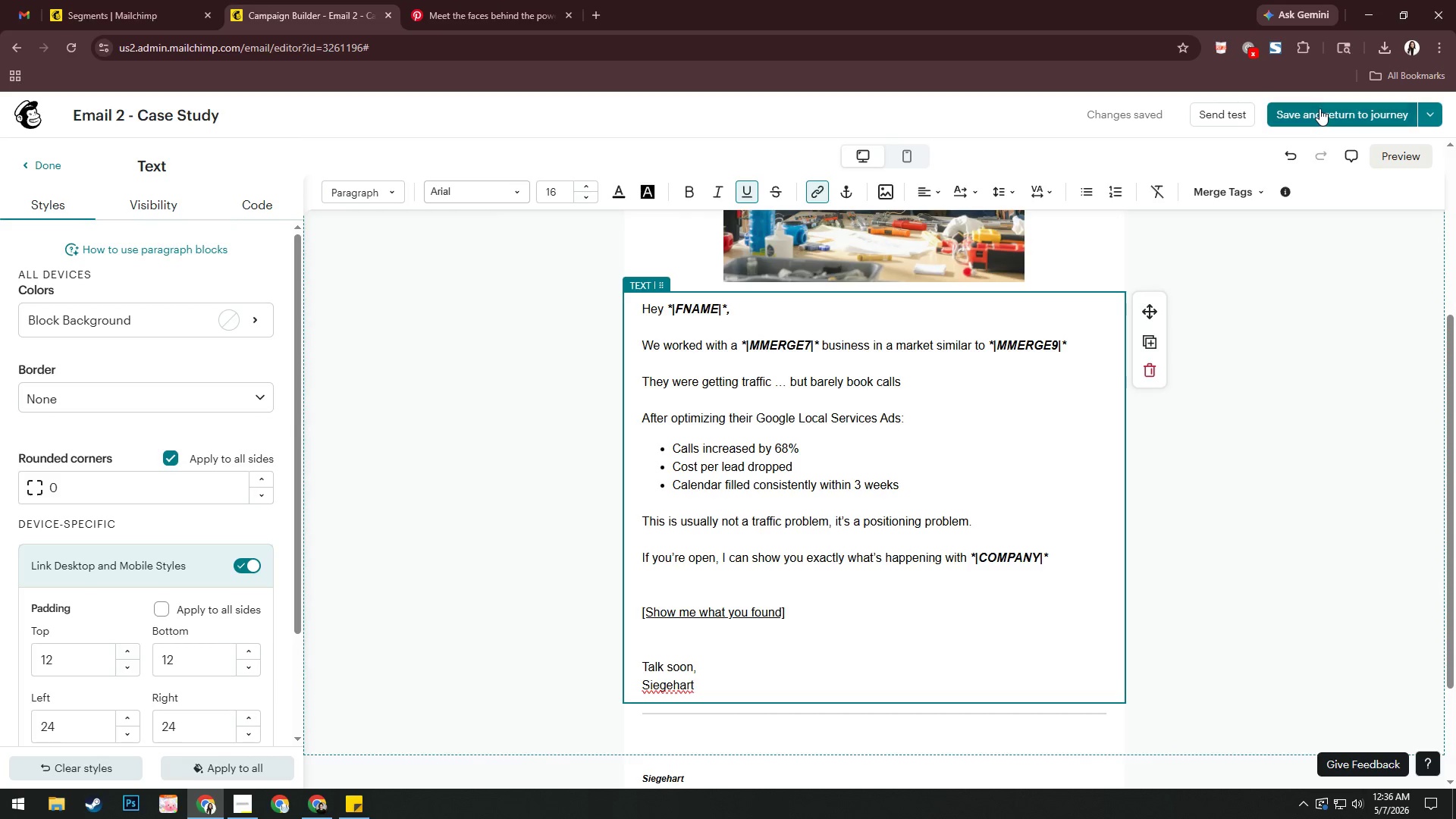 
key(Alt+AltLeft)
 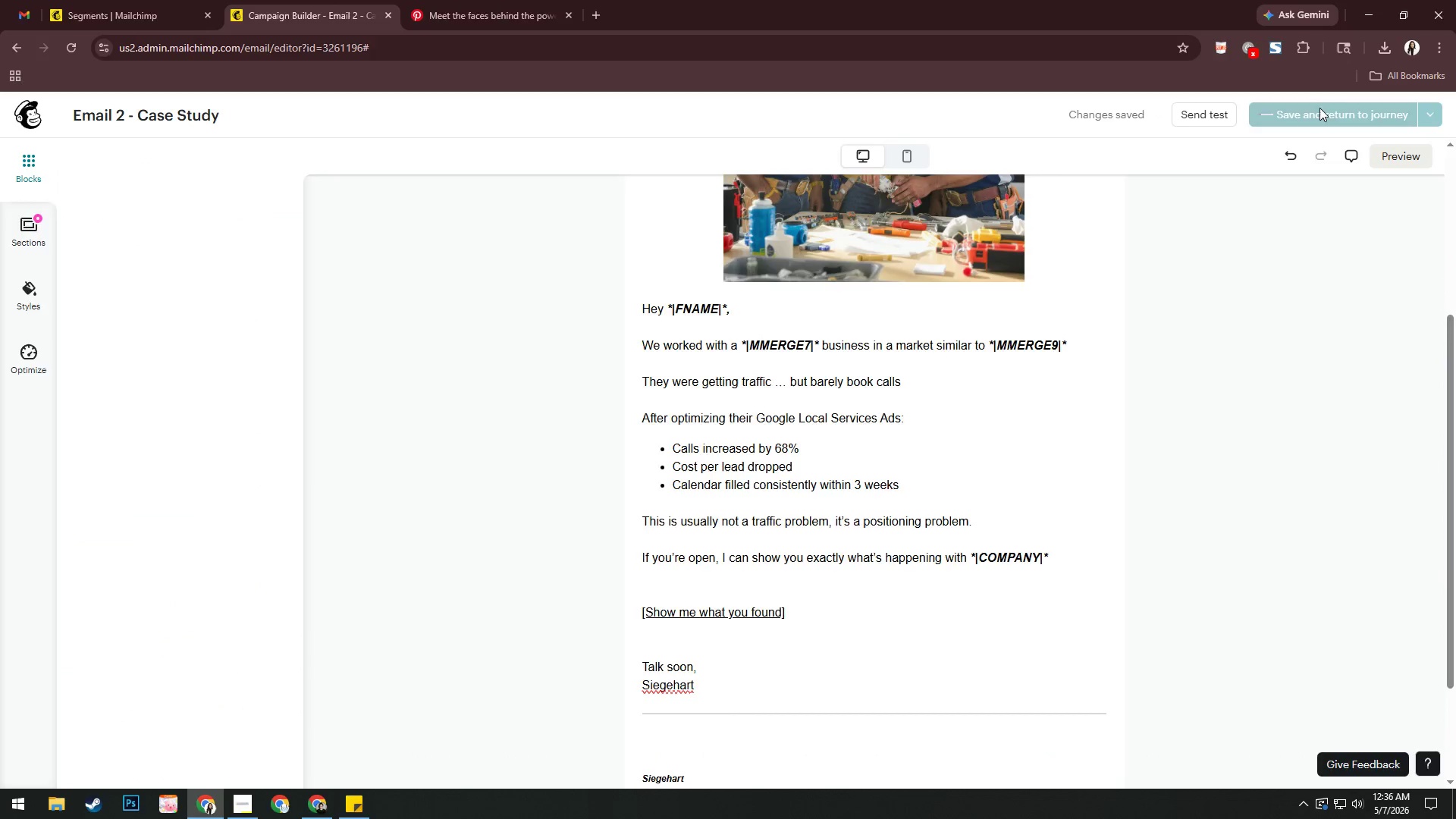 
key(Alt+Tab)